 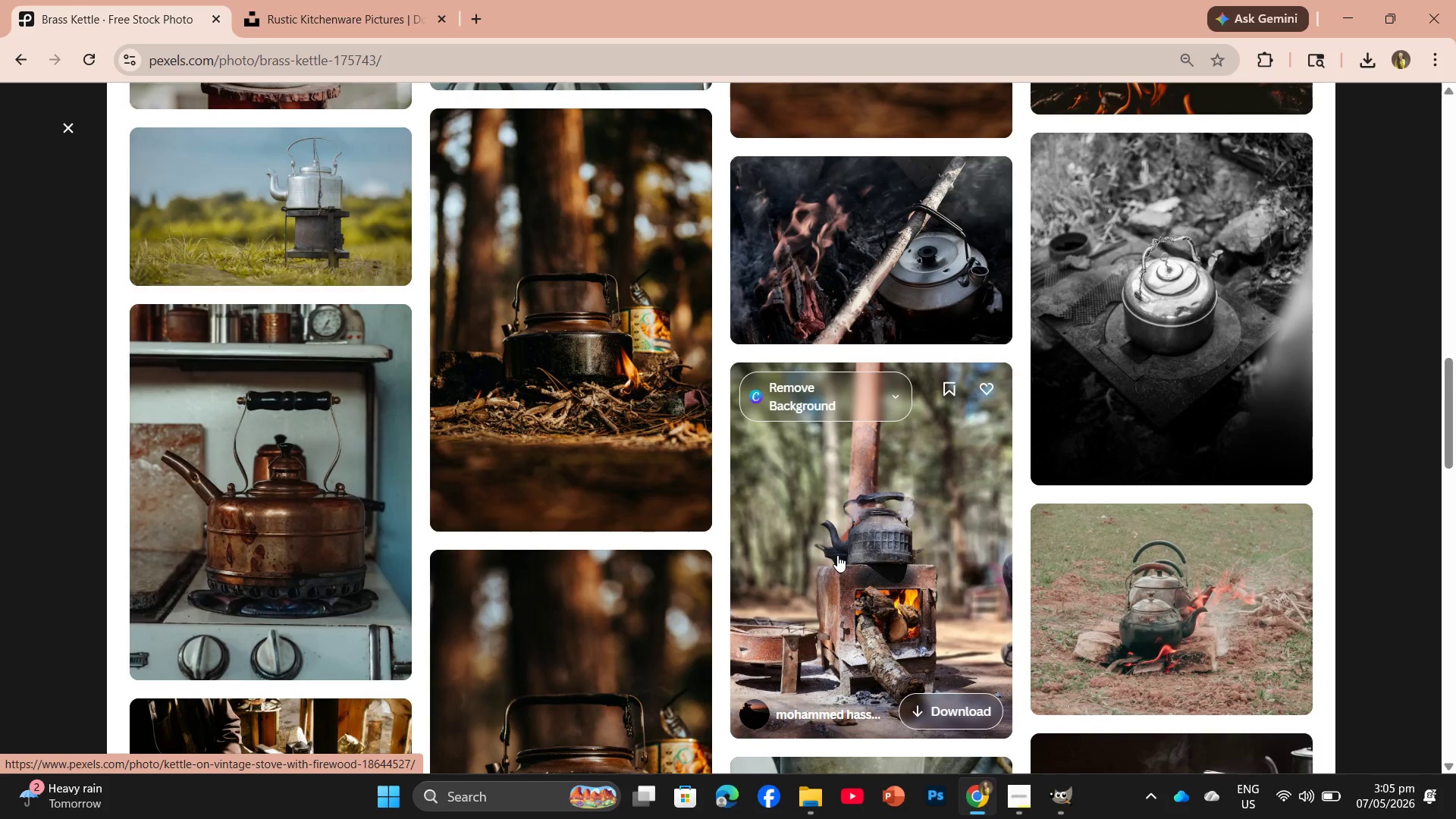 
scroll: coordinate [756, 543], scroll_direction: down, amount: 6.0
 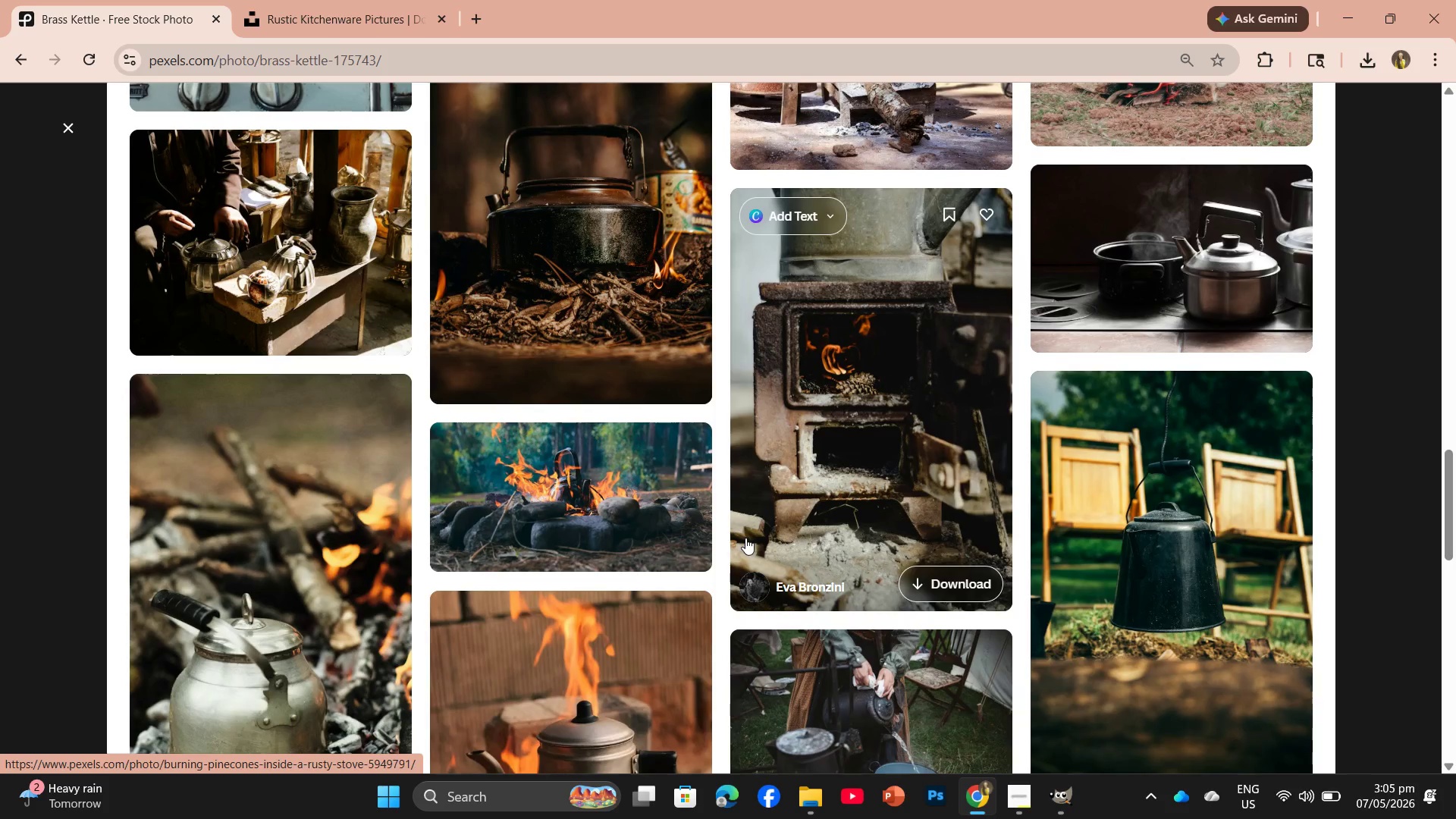 
scroll: coordinate [582, 479], scroll_direction: up, amount: 12.0
 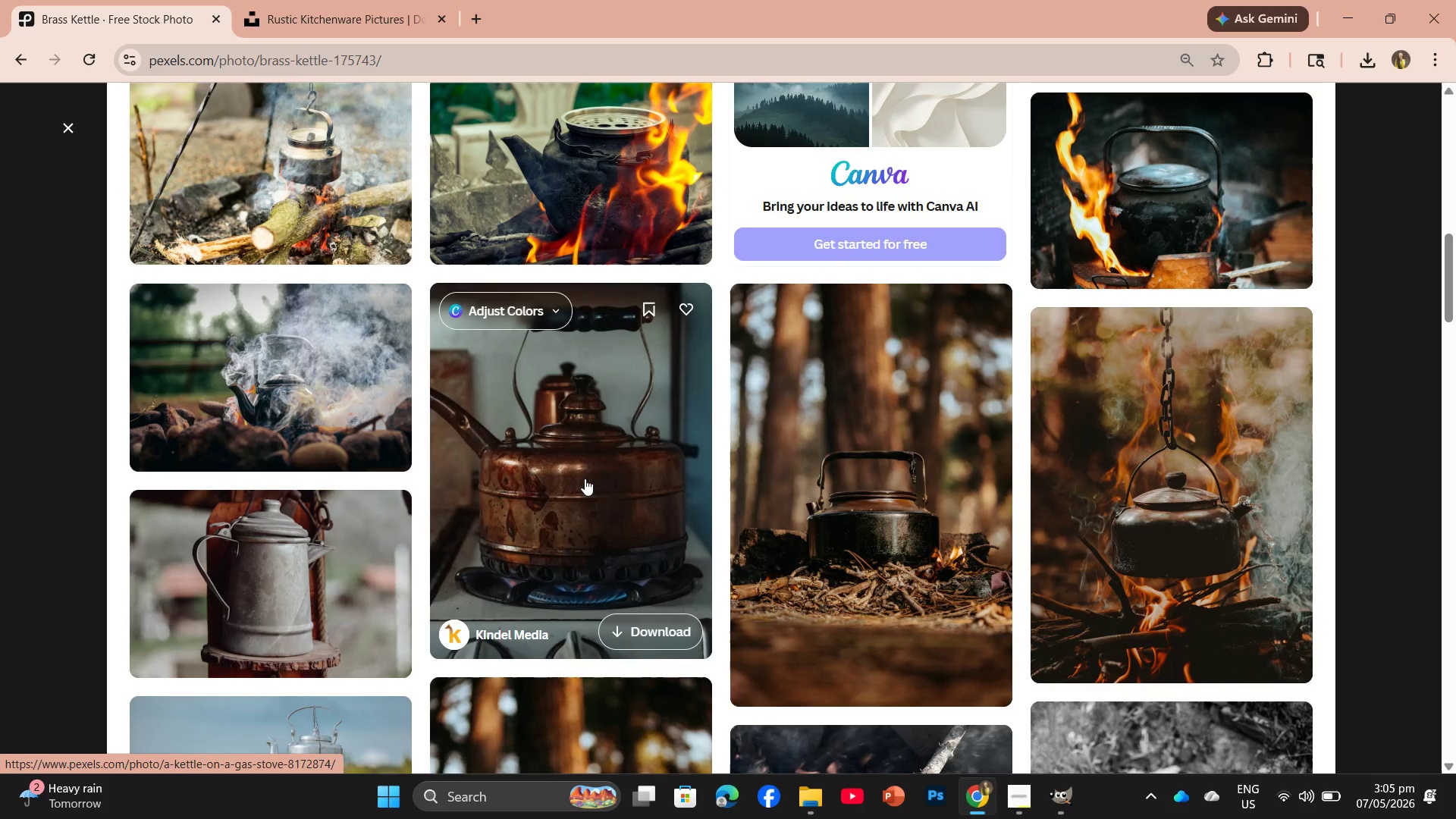 
left_click([585, 479])
 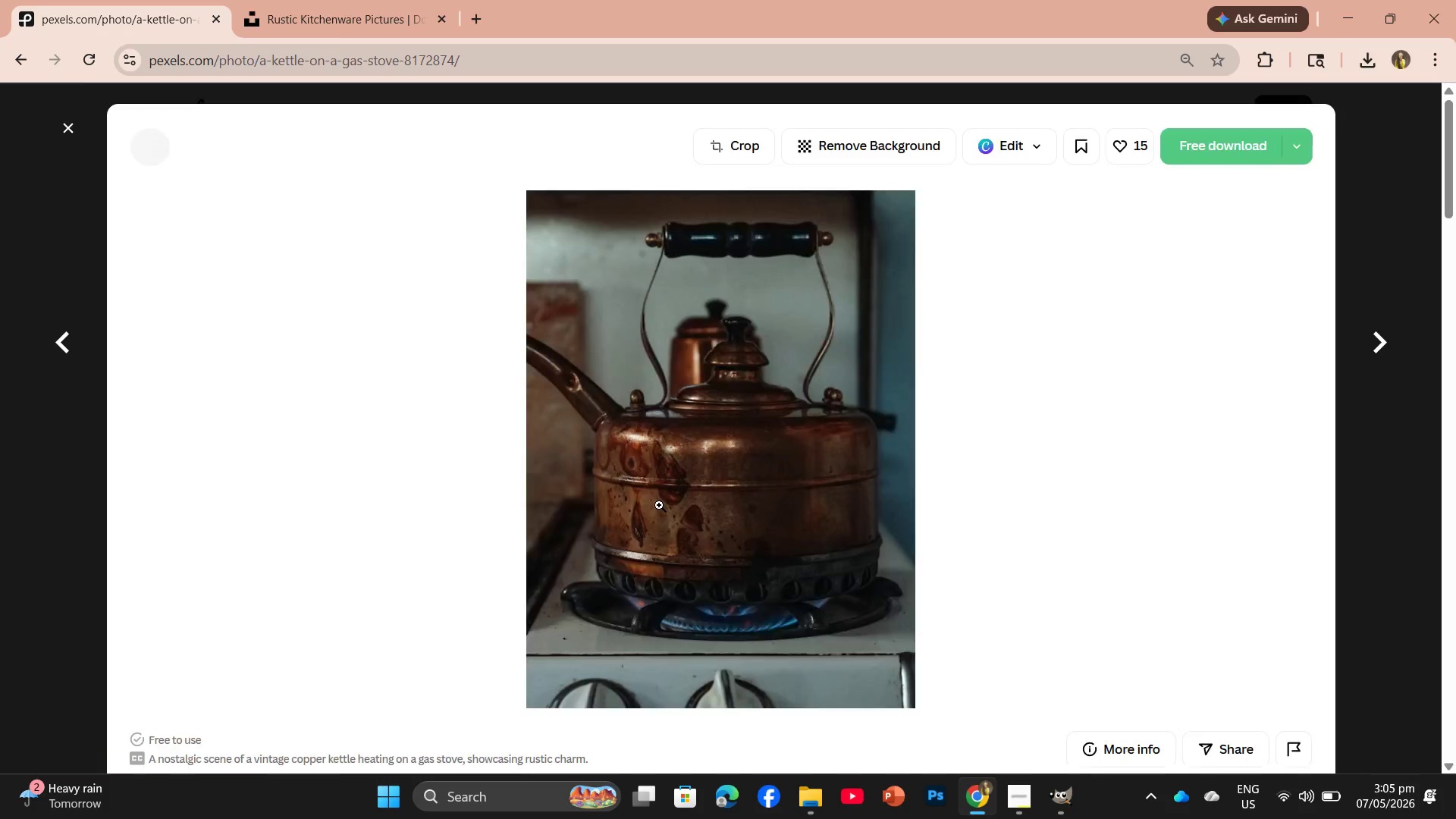 
scroll: coordinate [704, 532], scroll_direction: down, amount: 11.0
 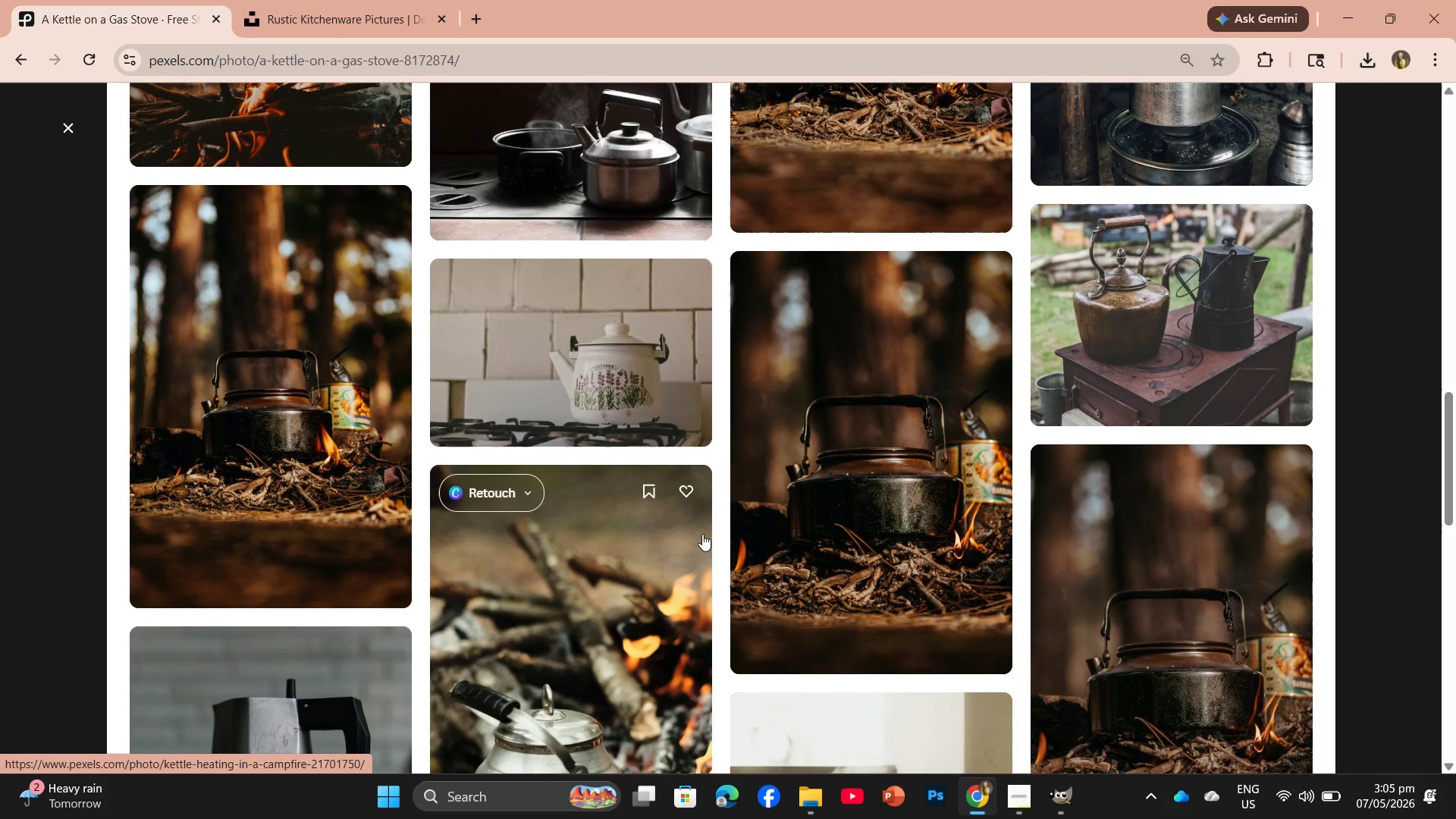 
wait(6.62)
 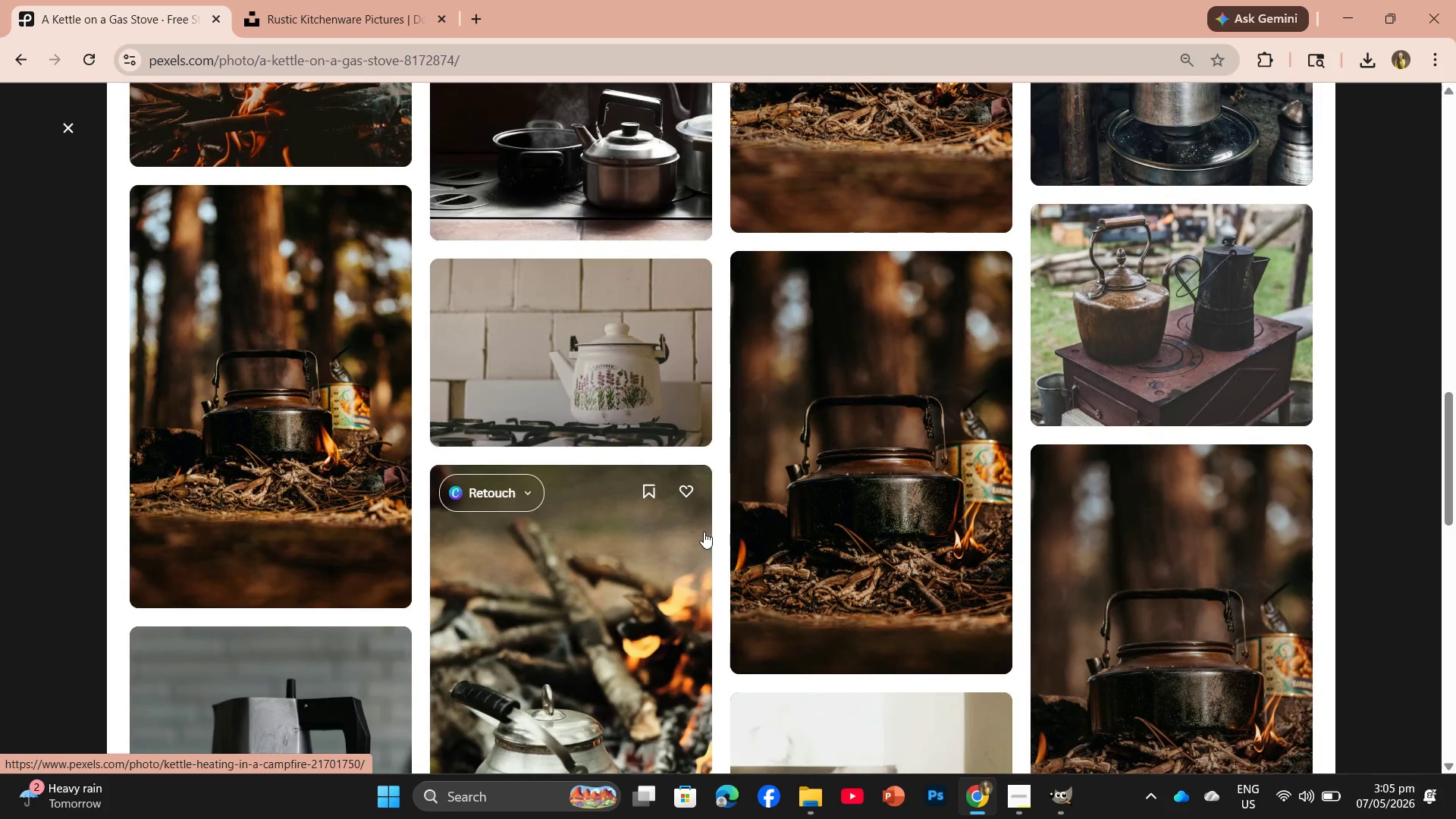 
scroll: coordinate [923, 509], scroll_direction: down, amount: 7.0
 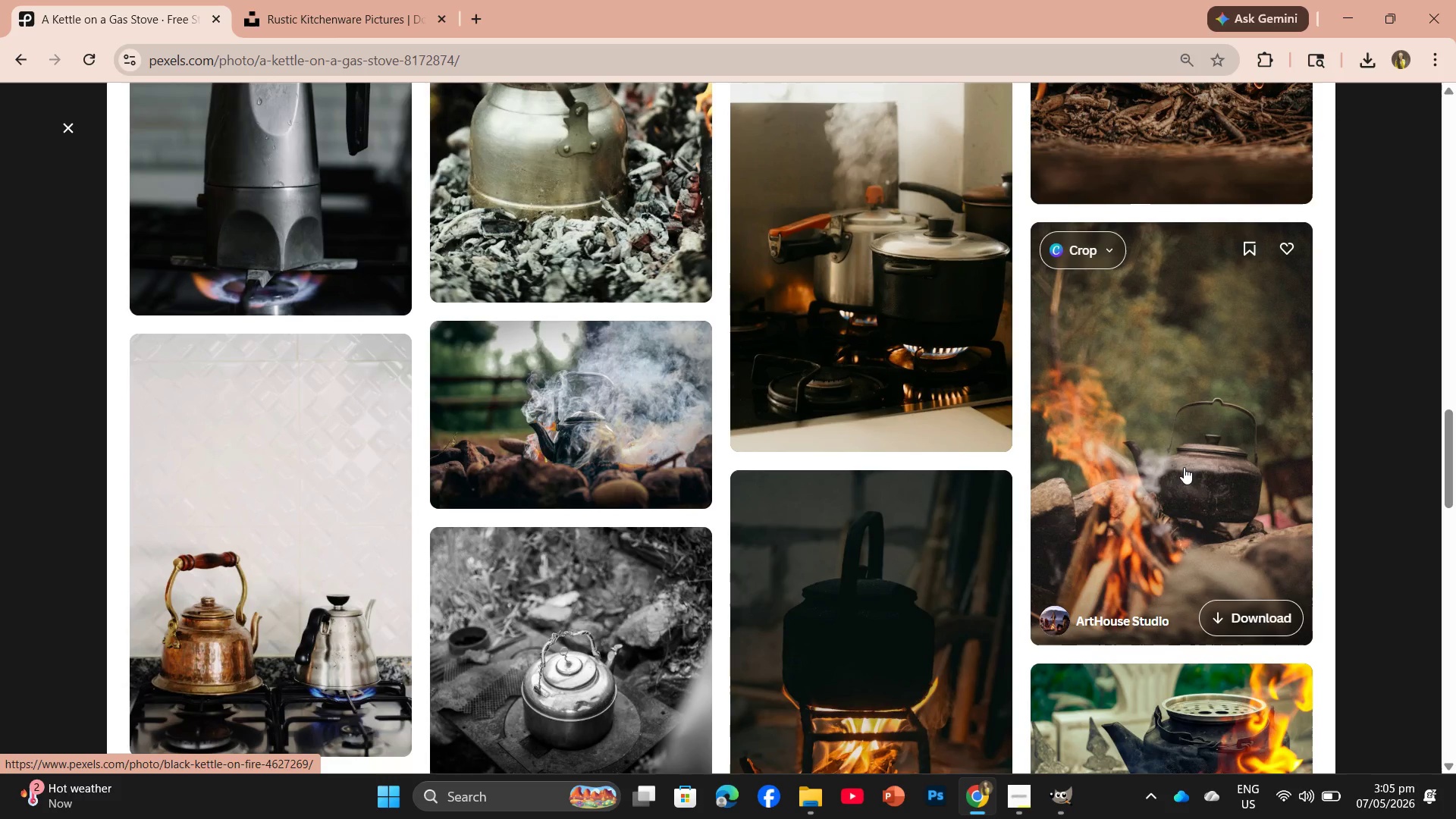 
wait(7.08)
 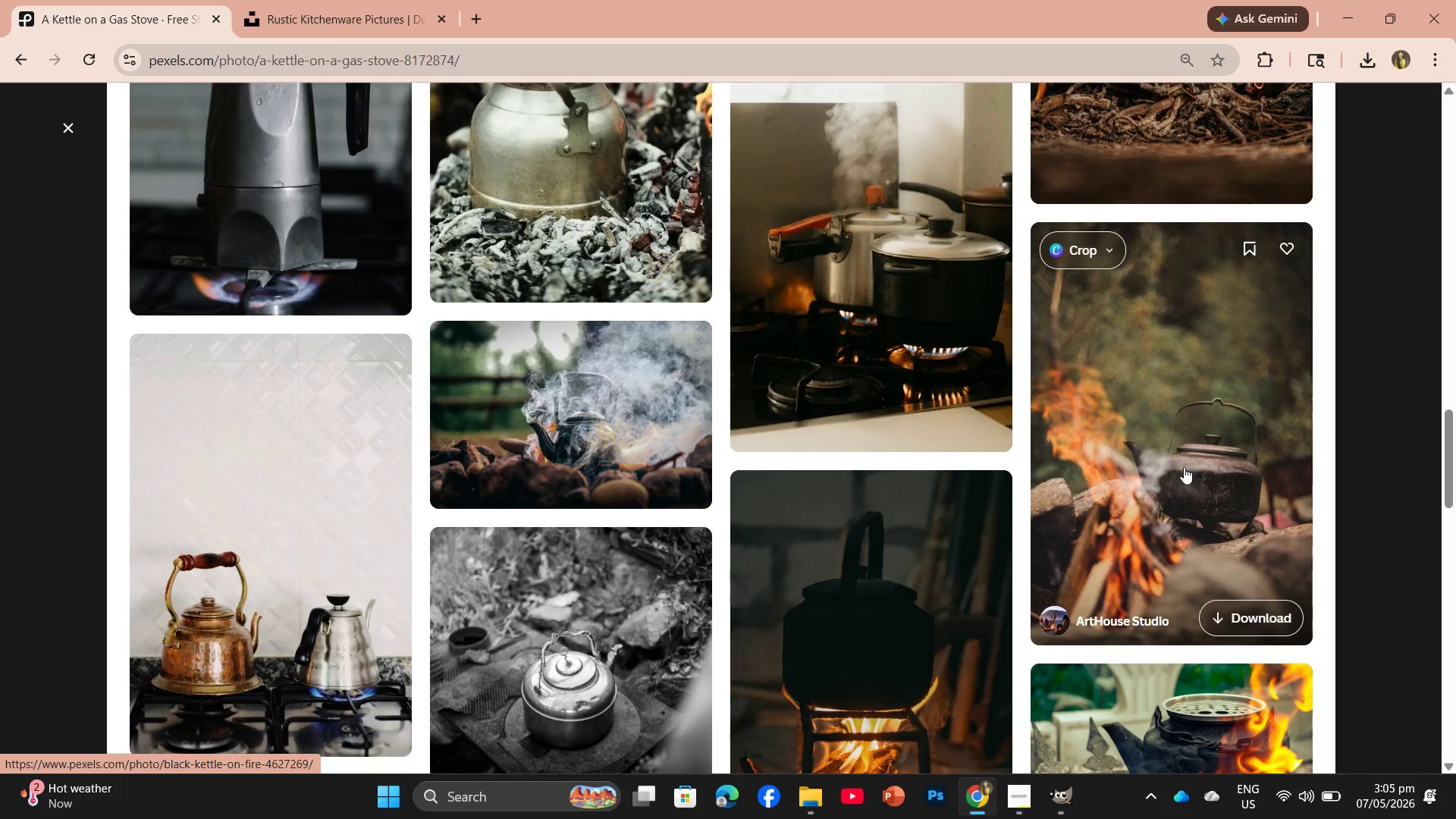 
left_click([1247, 615])
 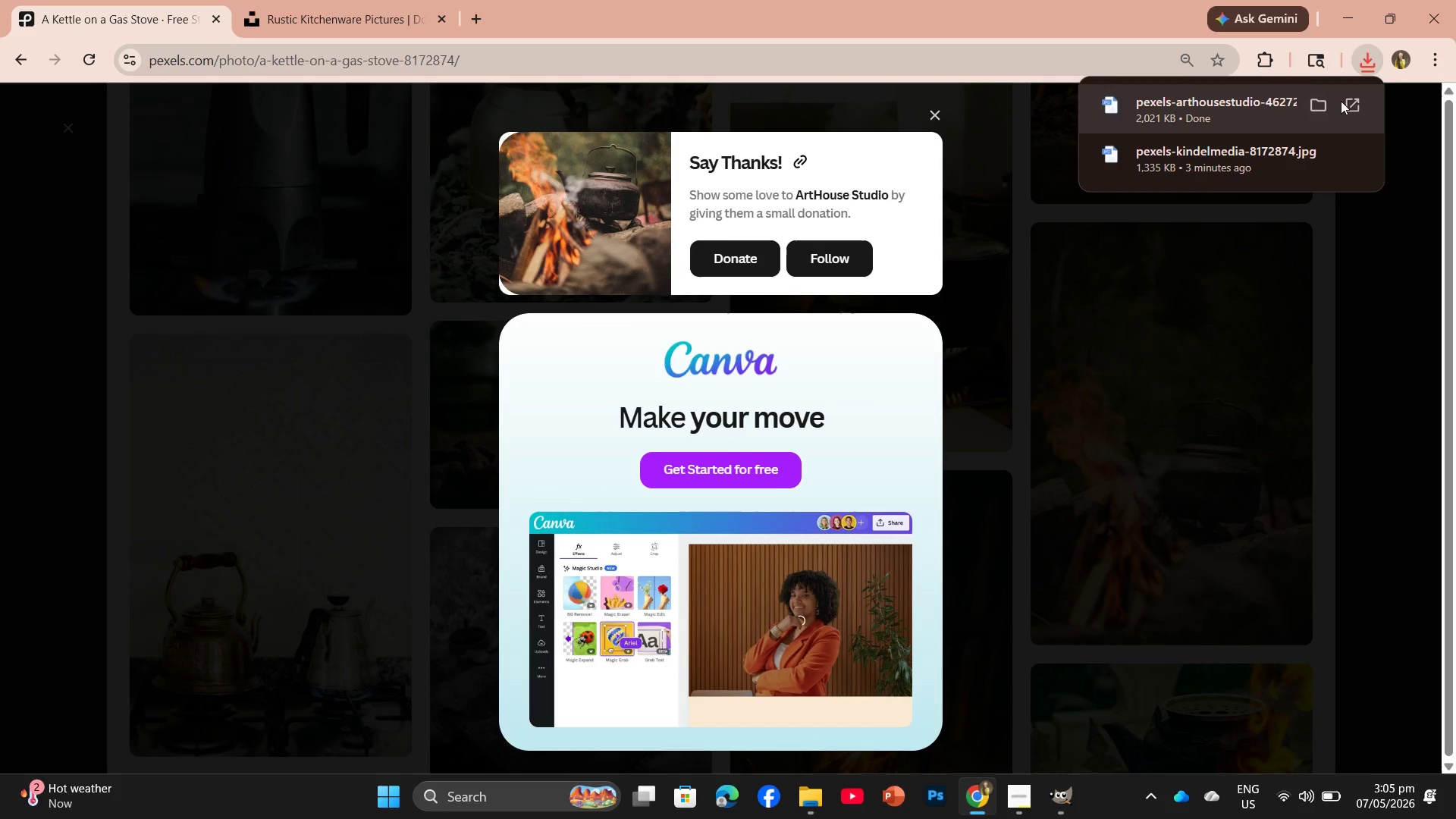 
left_click_drag(start_coordinate=[1213, 128], to_coordinate=[238, 59])
 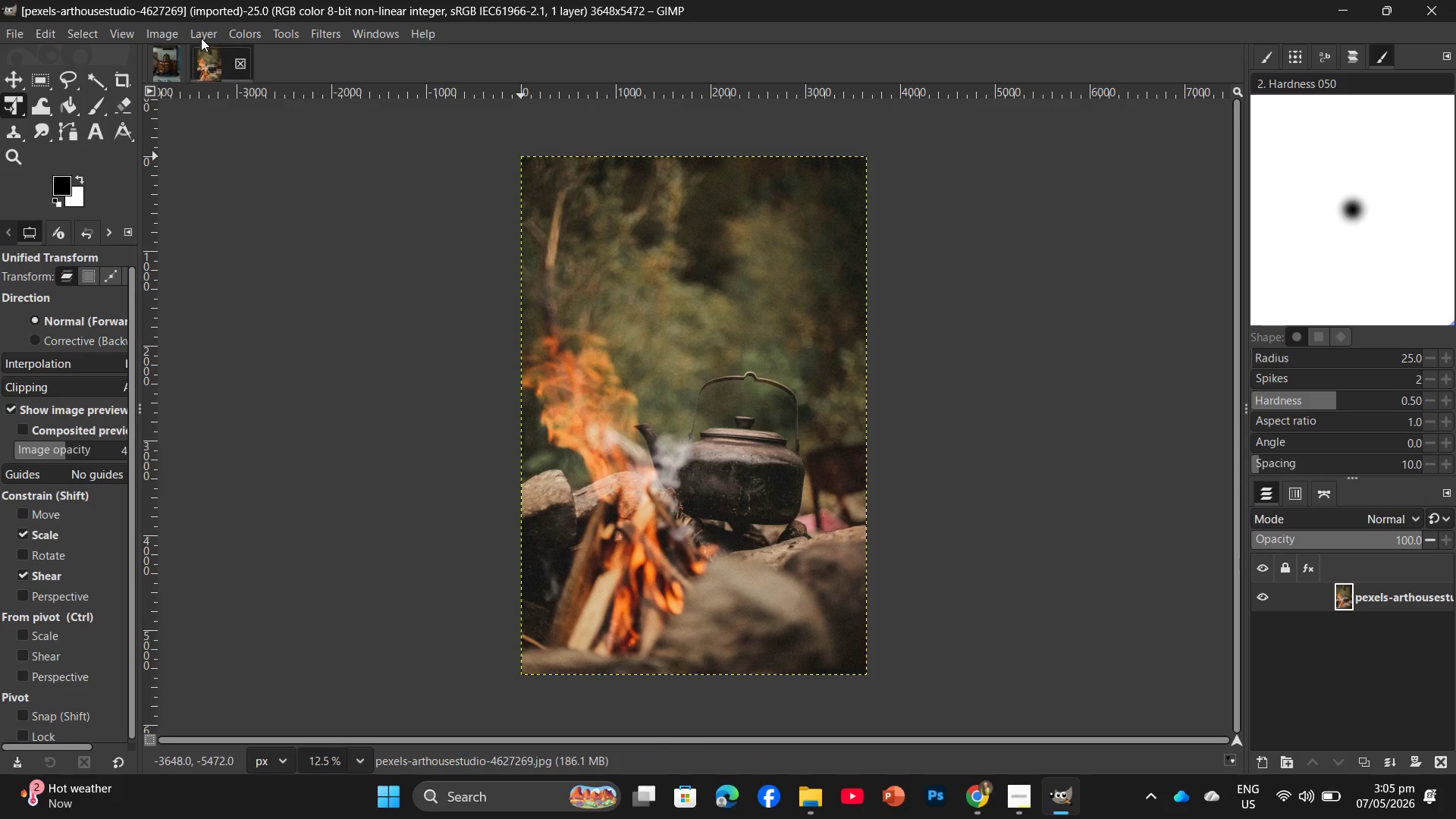 
left_click_drag(start_coordinate=[172, 75], to_coordinate=[180, 72])
 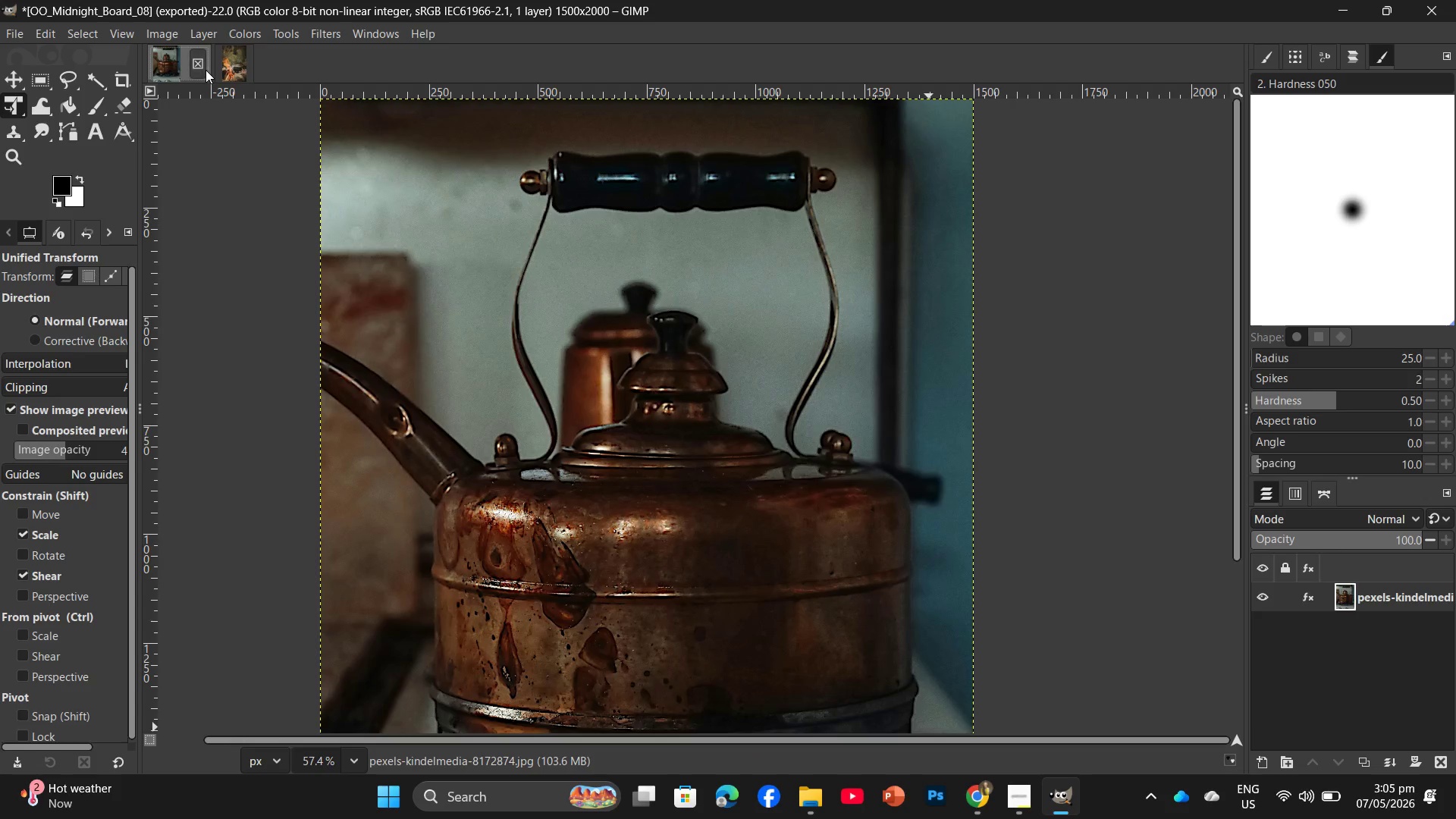 
left_click([205, 70])
 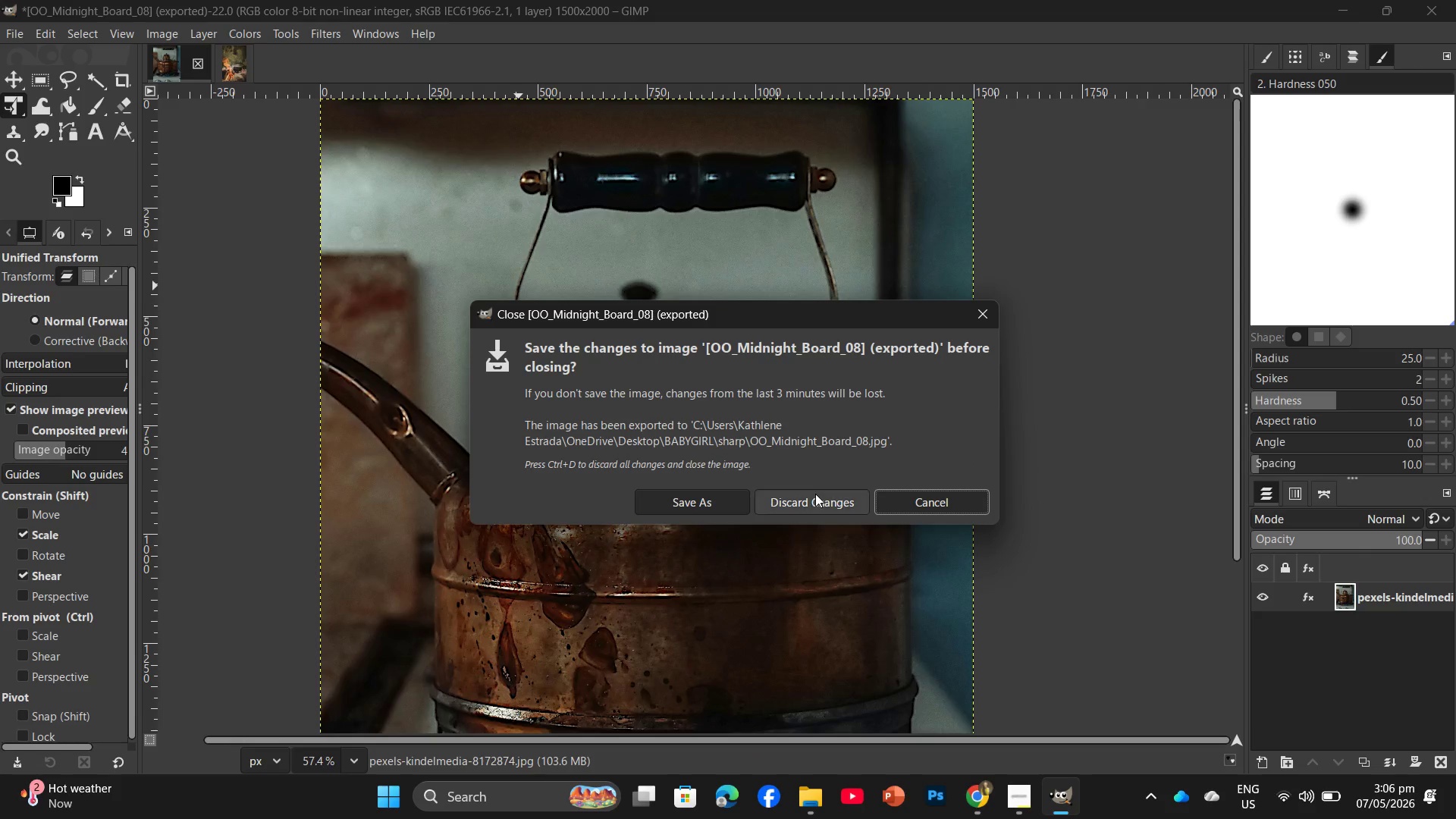 
left_click_drag(start_coordinate=[816, 494], to_coordinate=[820, 505])
 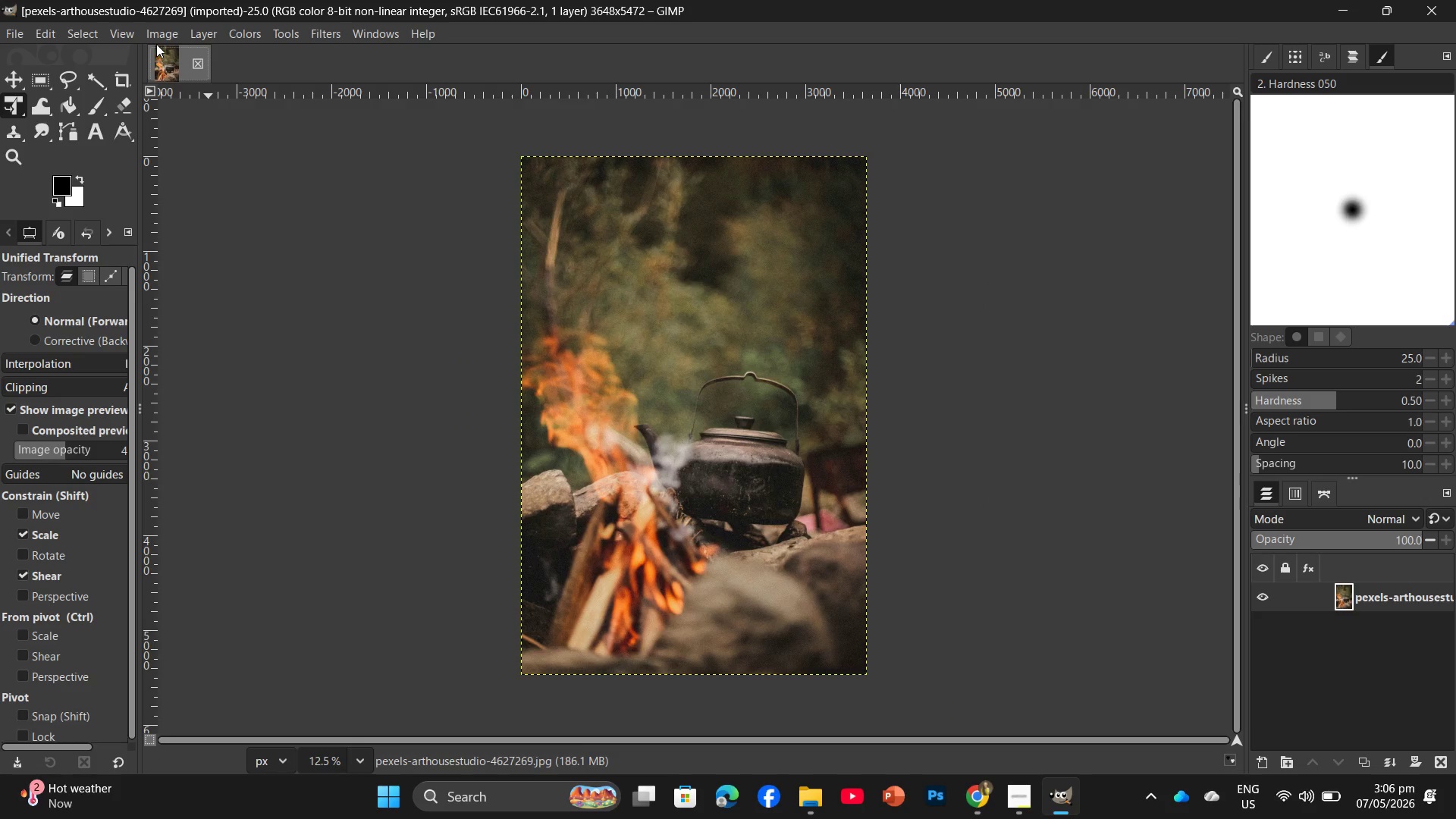 
left_click([162, 32])
 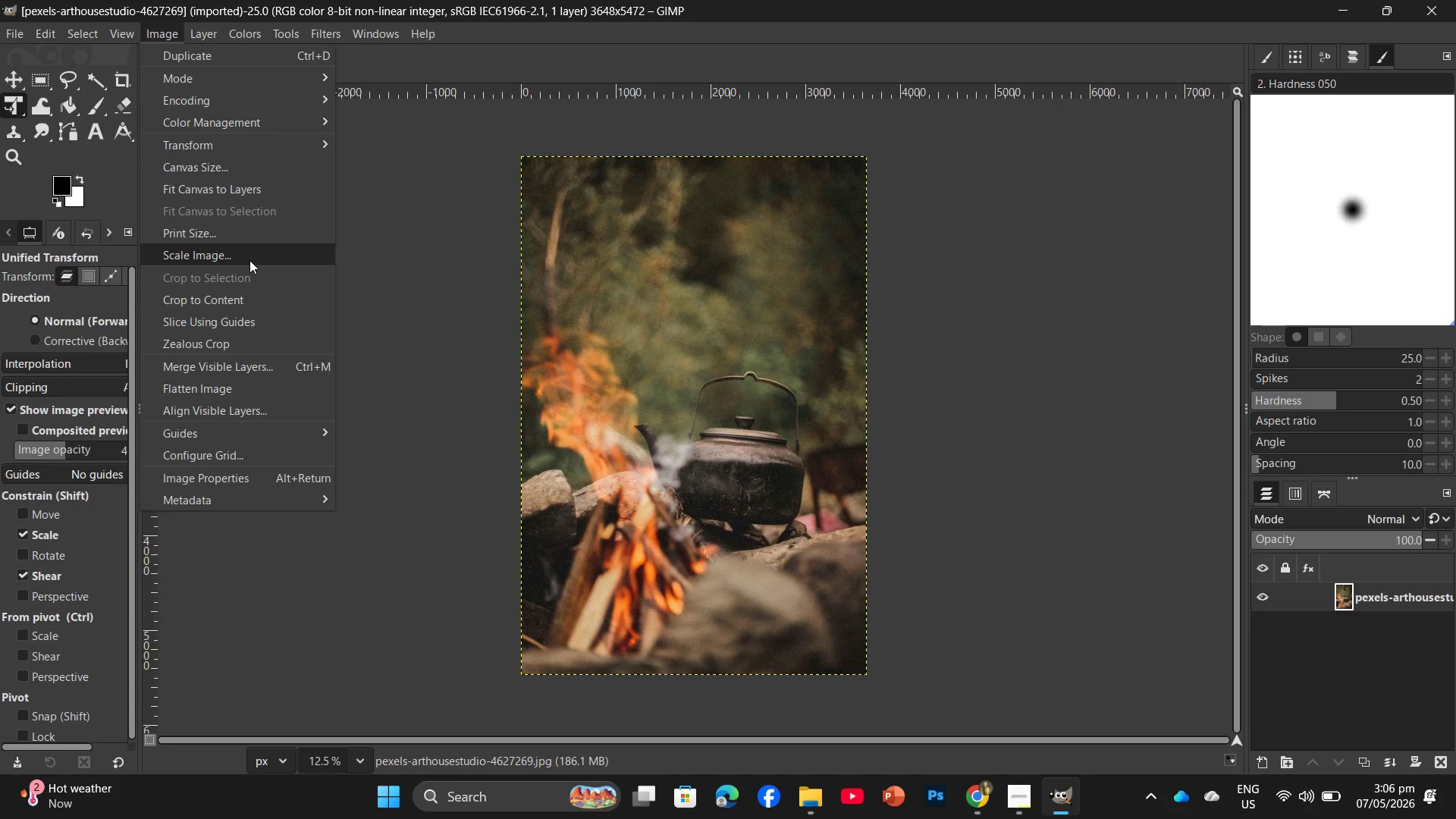 
left_click([249, 260])
 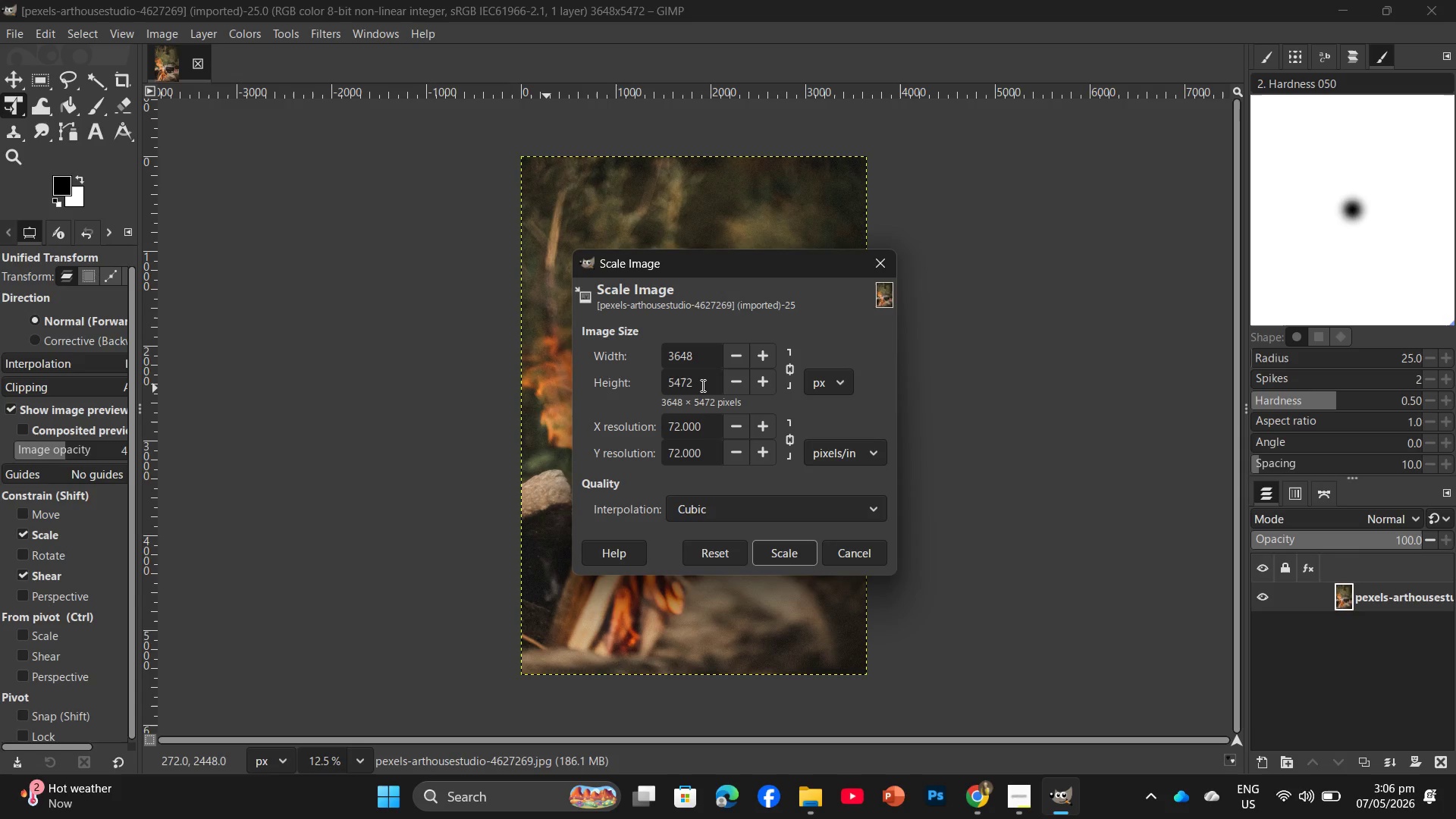 
left_click_drag(start_coordinate=[701, 384], to_coordinate=[651, 384])
 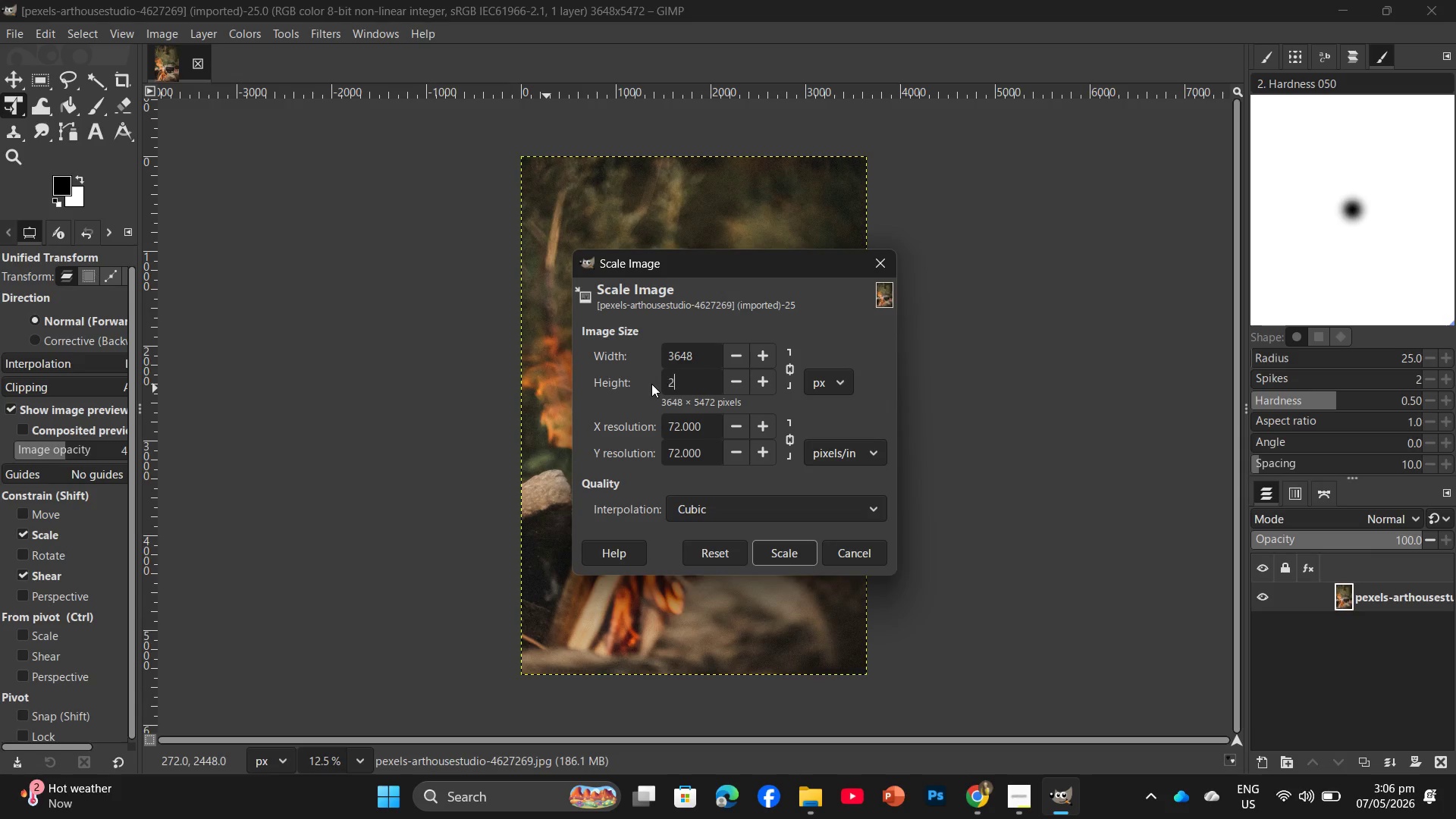 
key(Numpad2)
 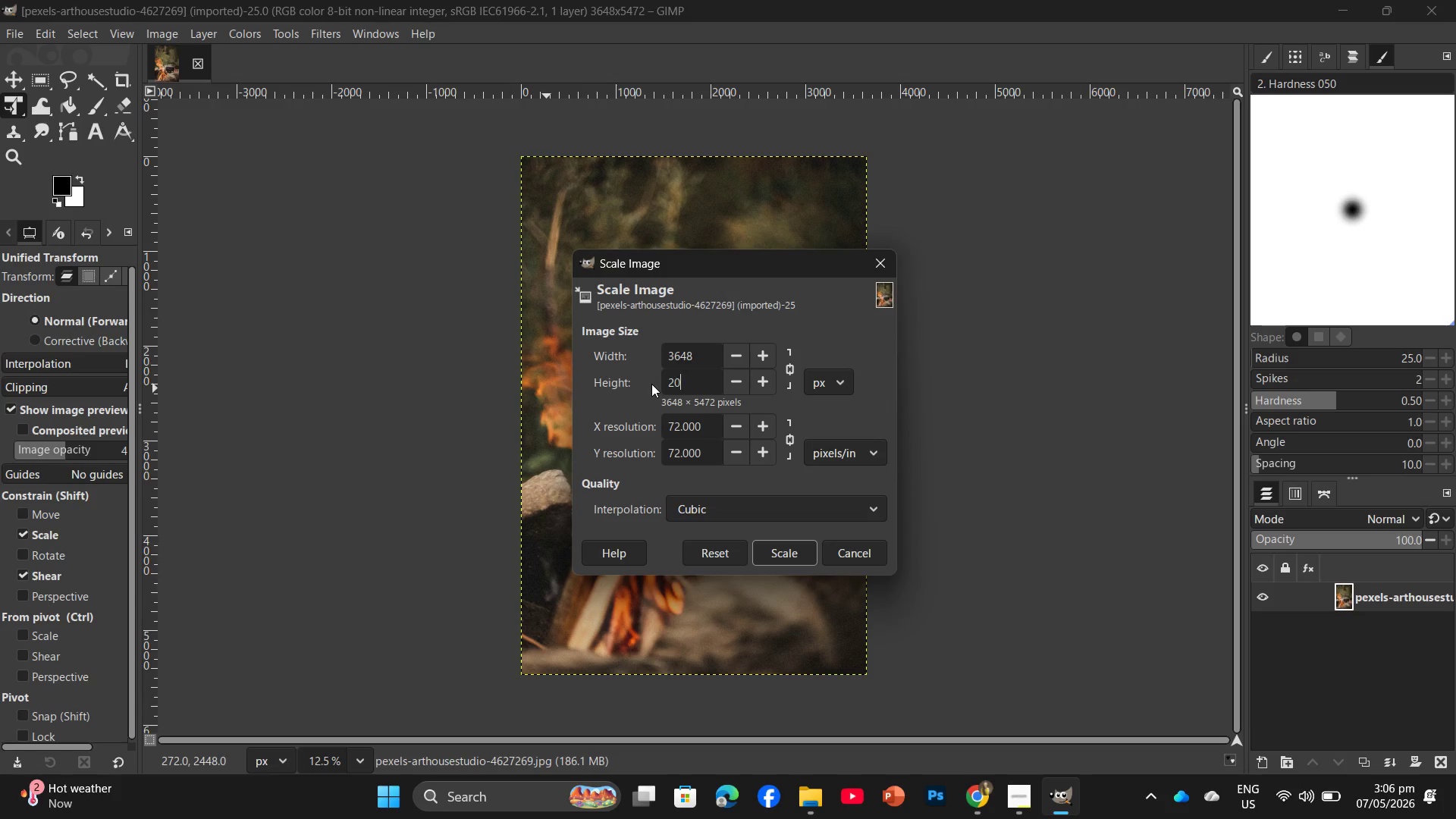 
key(Numpad0)
 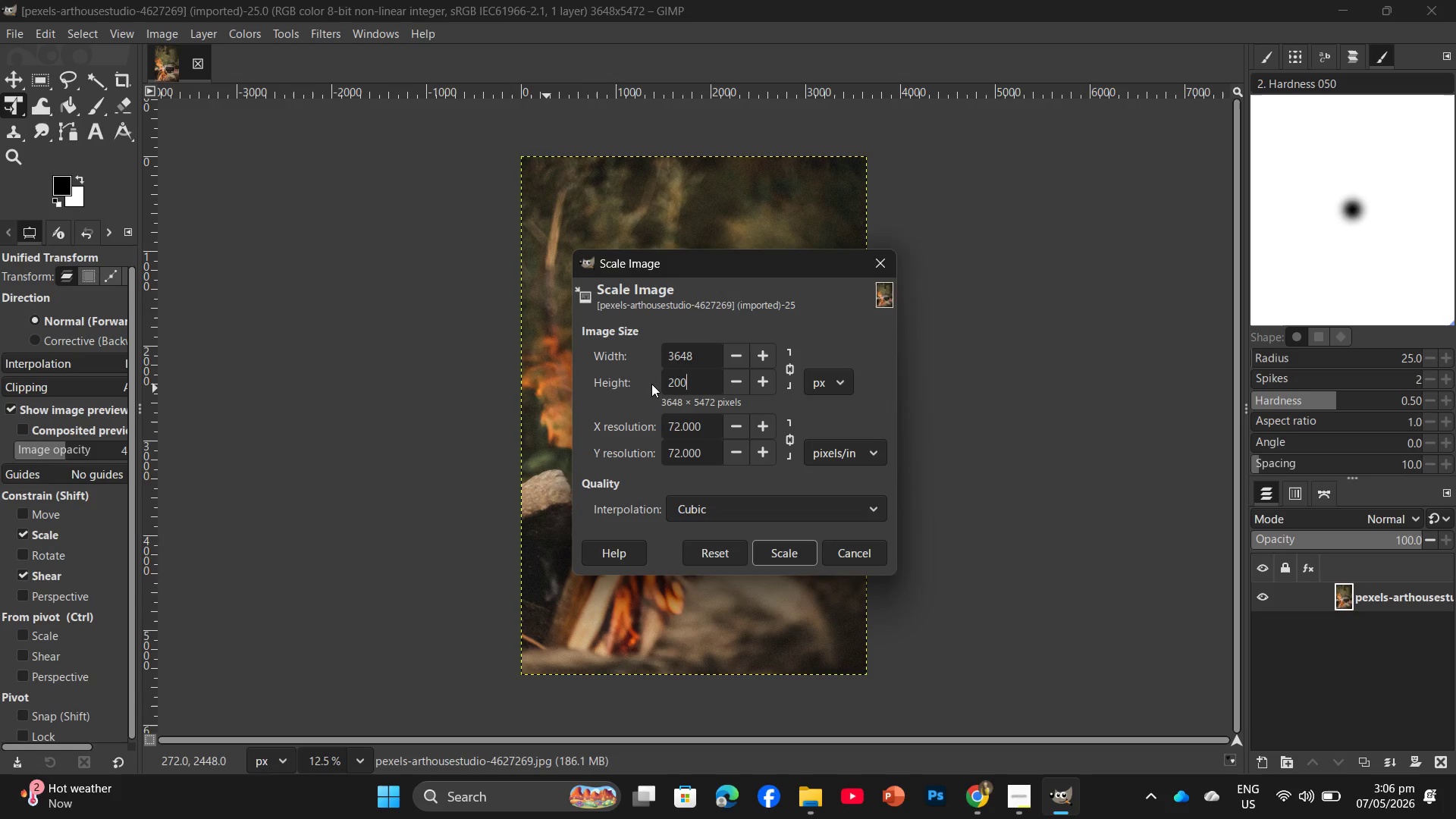 
key(Numpad0)
 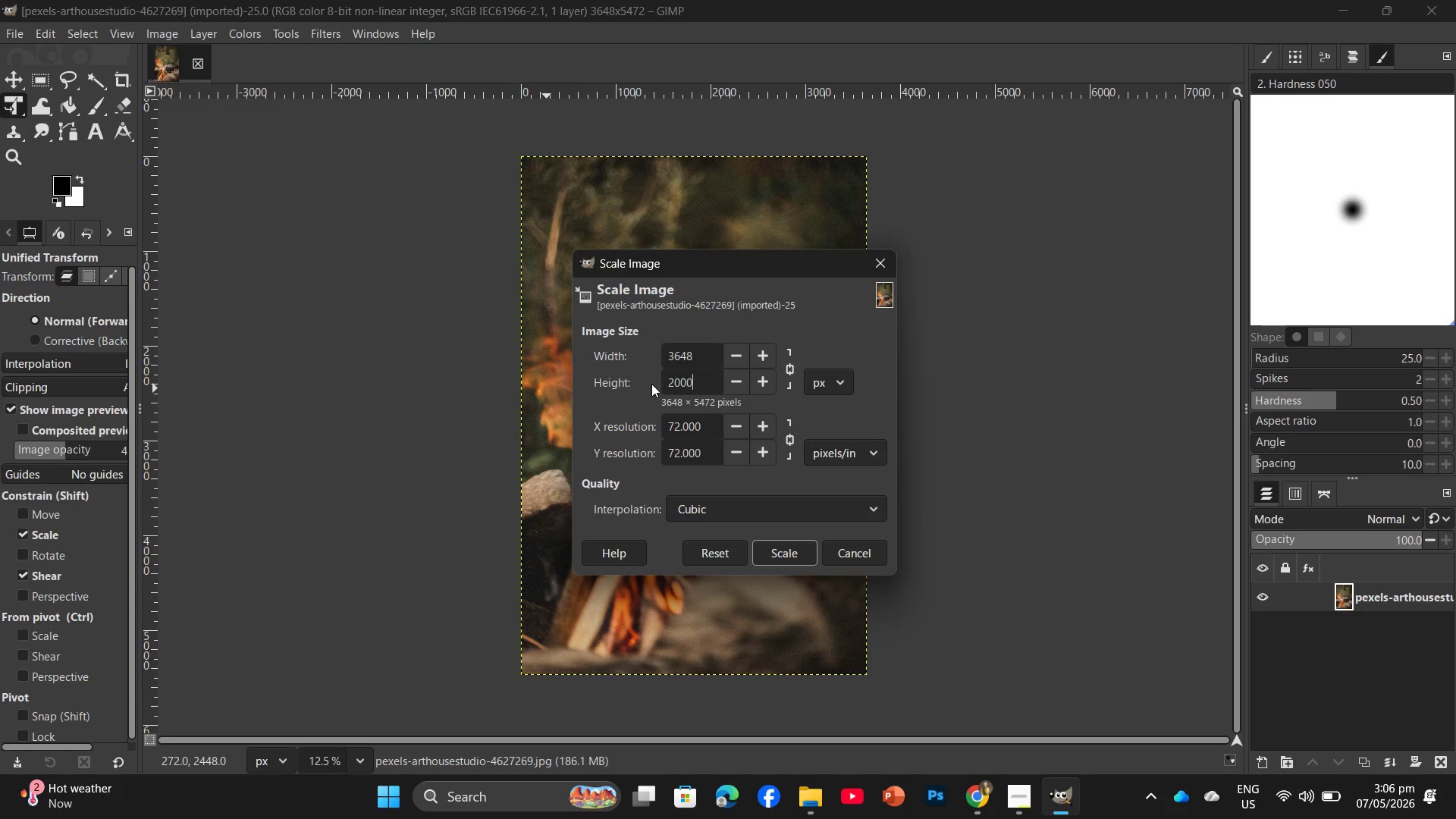 
key(Numpad0)
 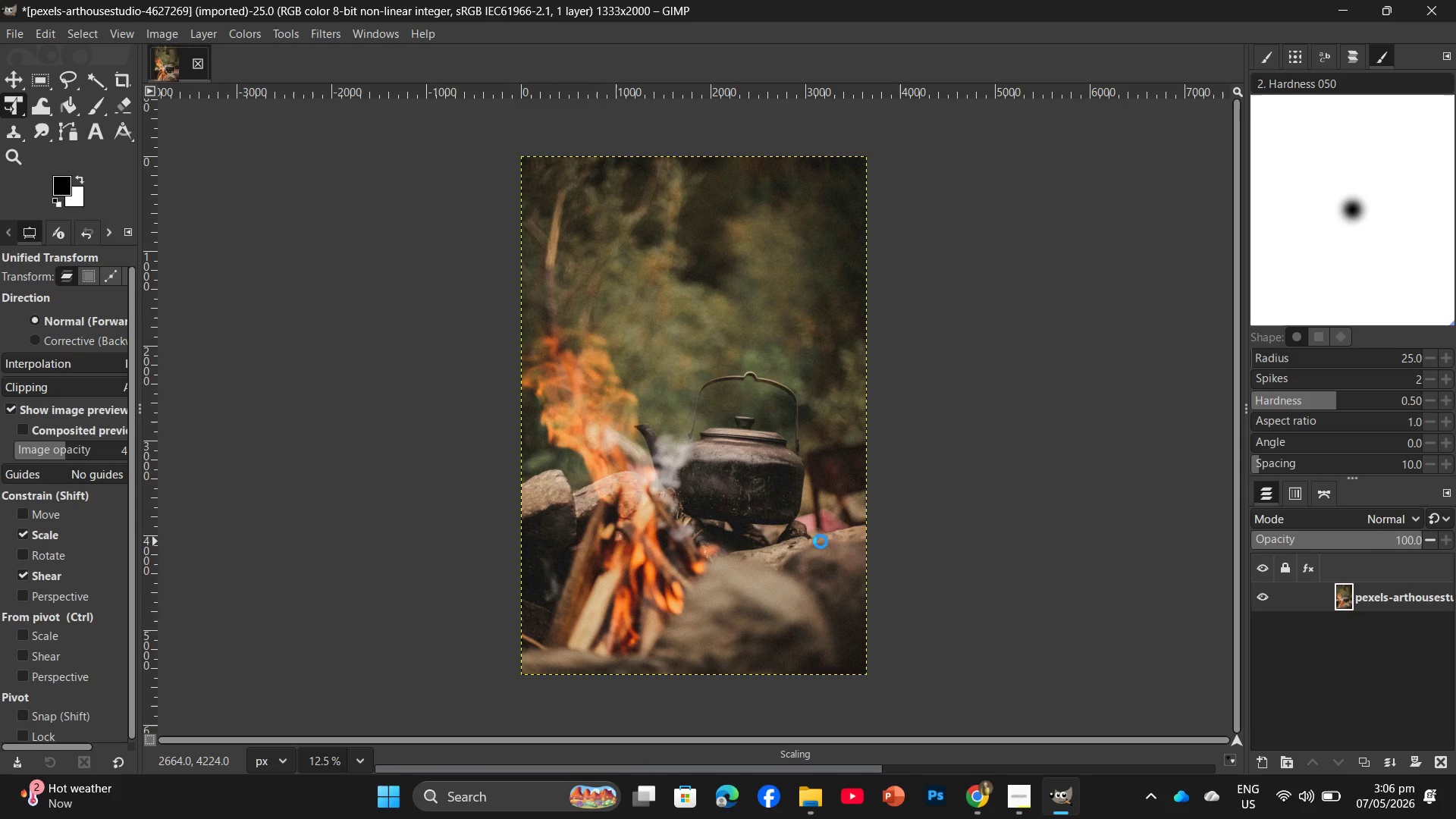 
wait(5.64)
 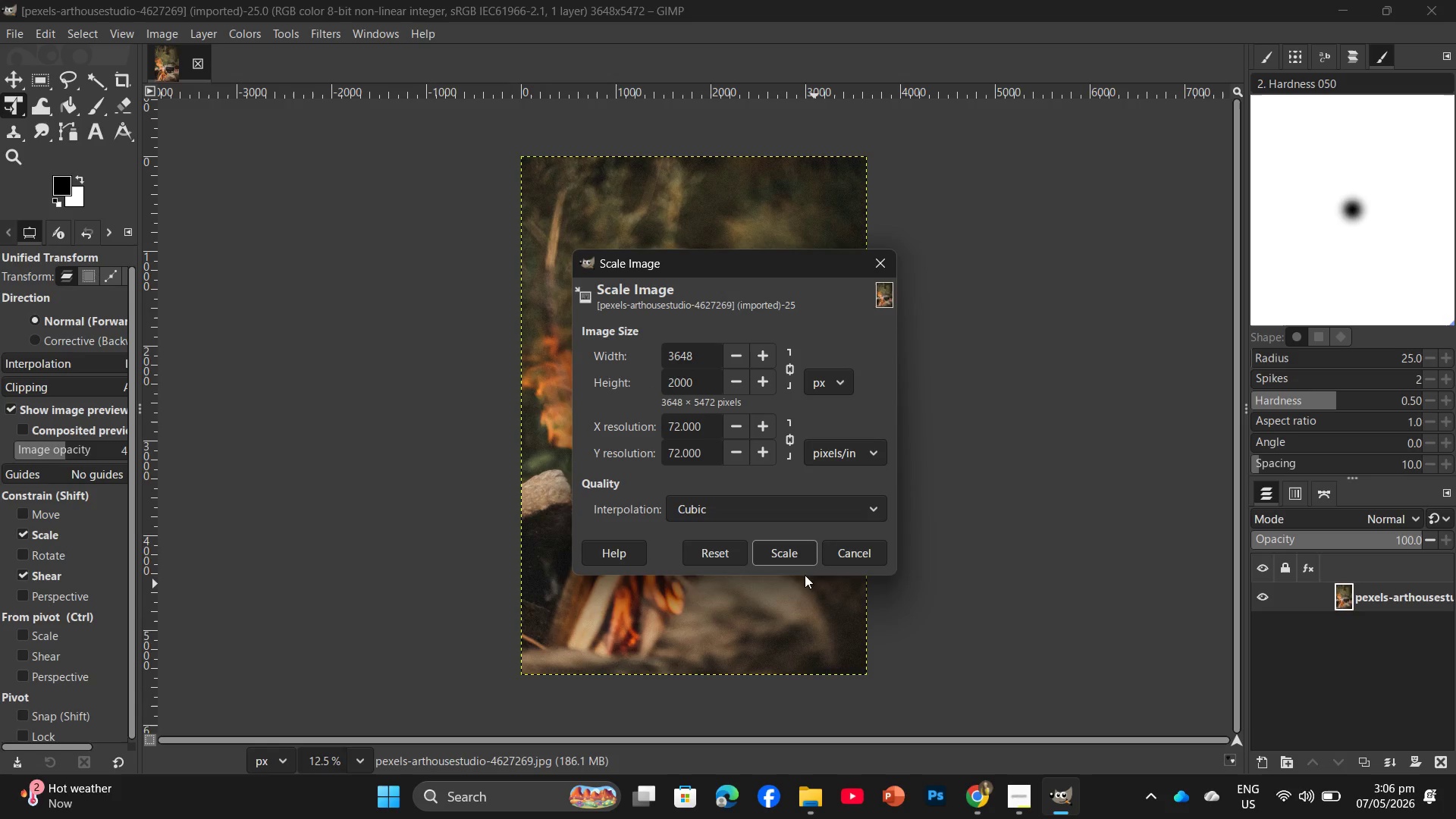 
hold_key(key=ControlLeft, duration=1.0)
scroll: coordinate [685, 482], scroll_direction: up, amount: 18.0
 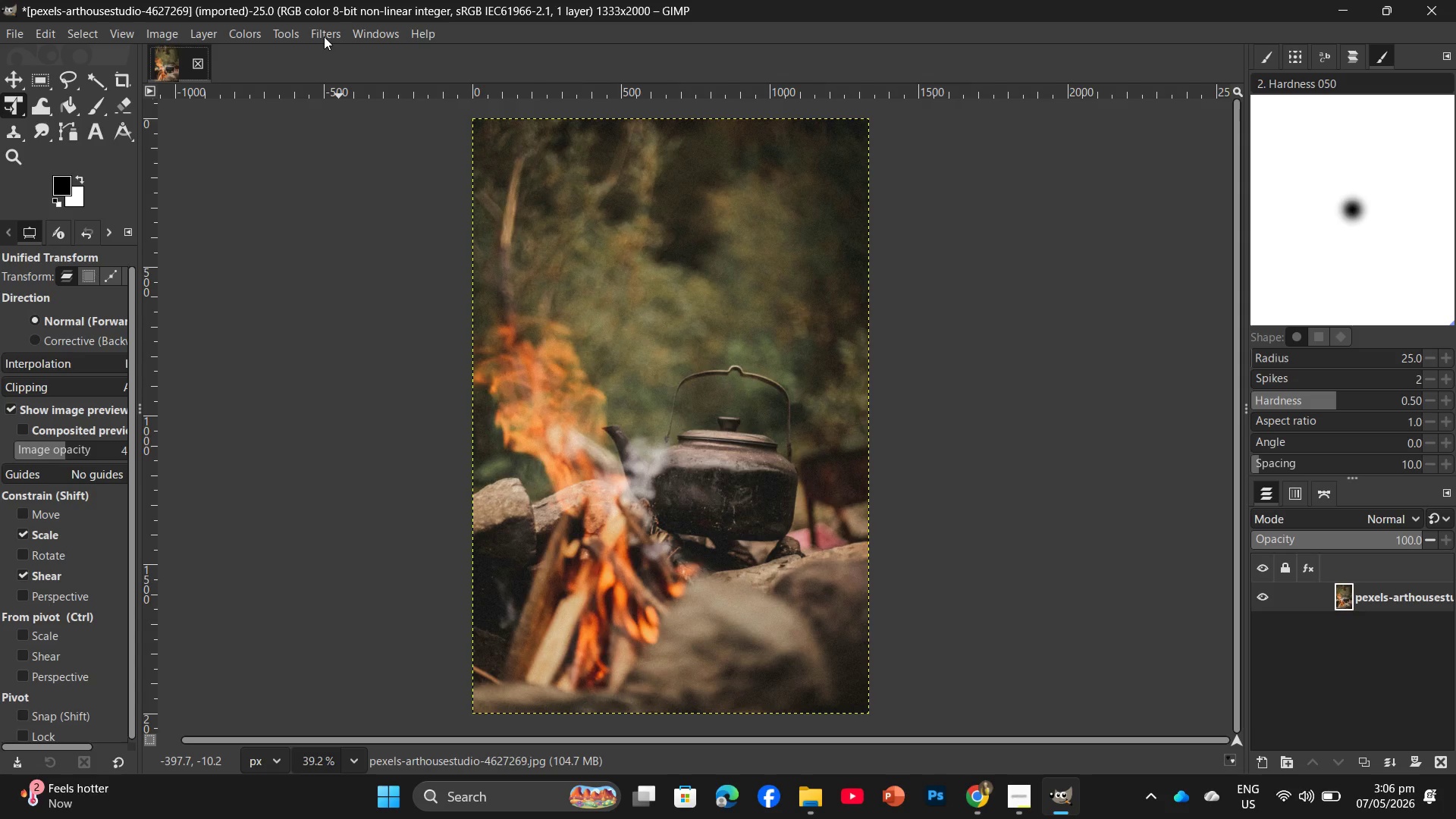 
wait(33.83)
 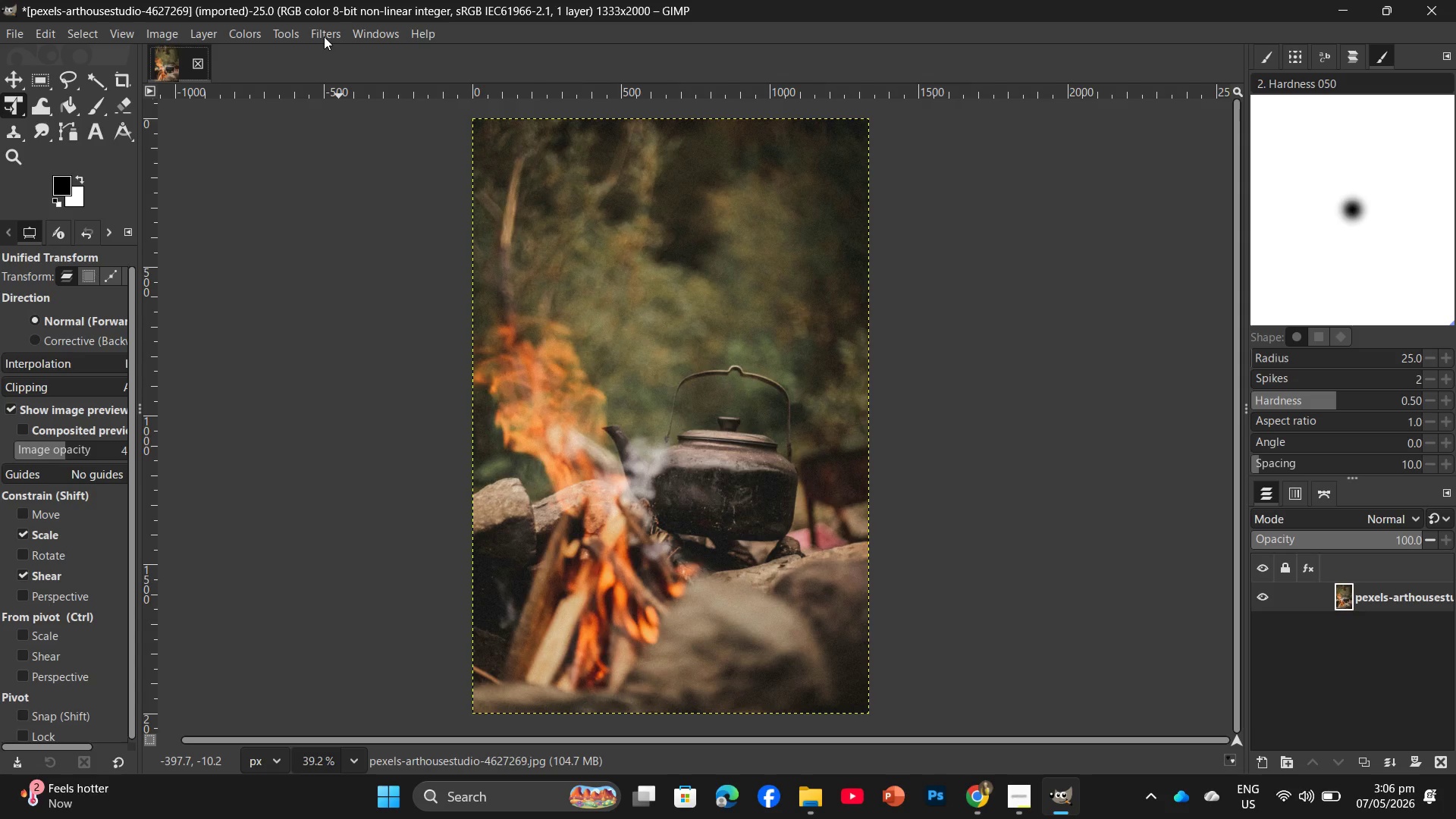 
left_click([319, 31])
 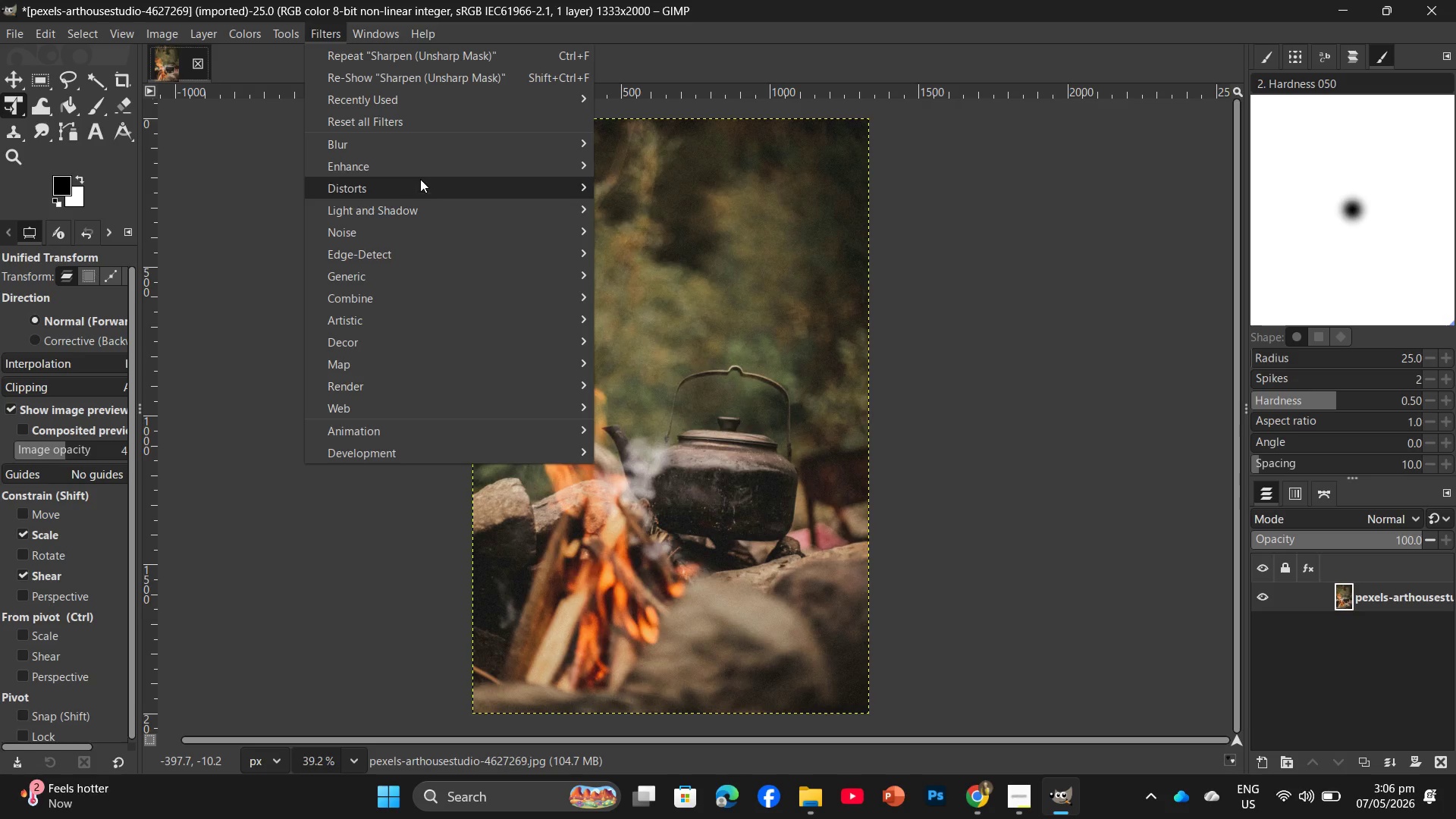 
left_click([435, 167])
 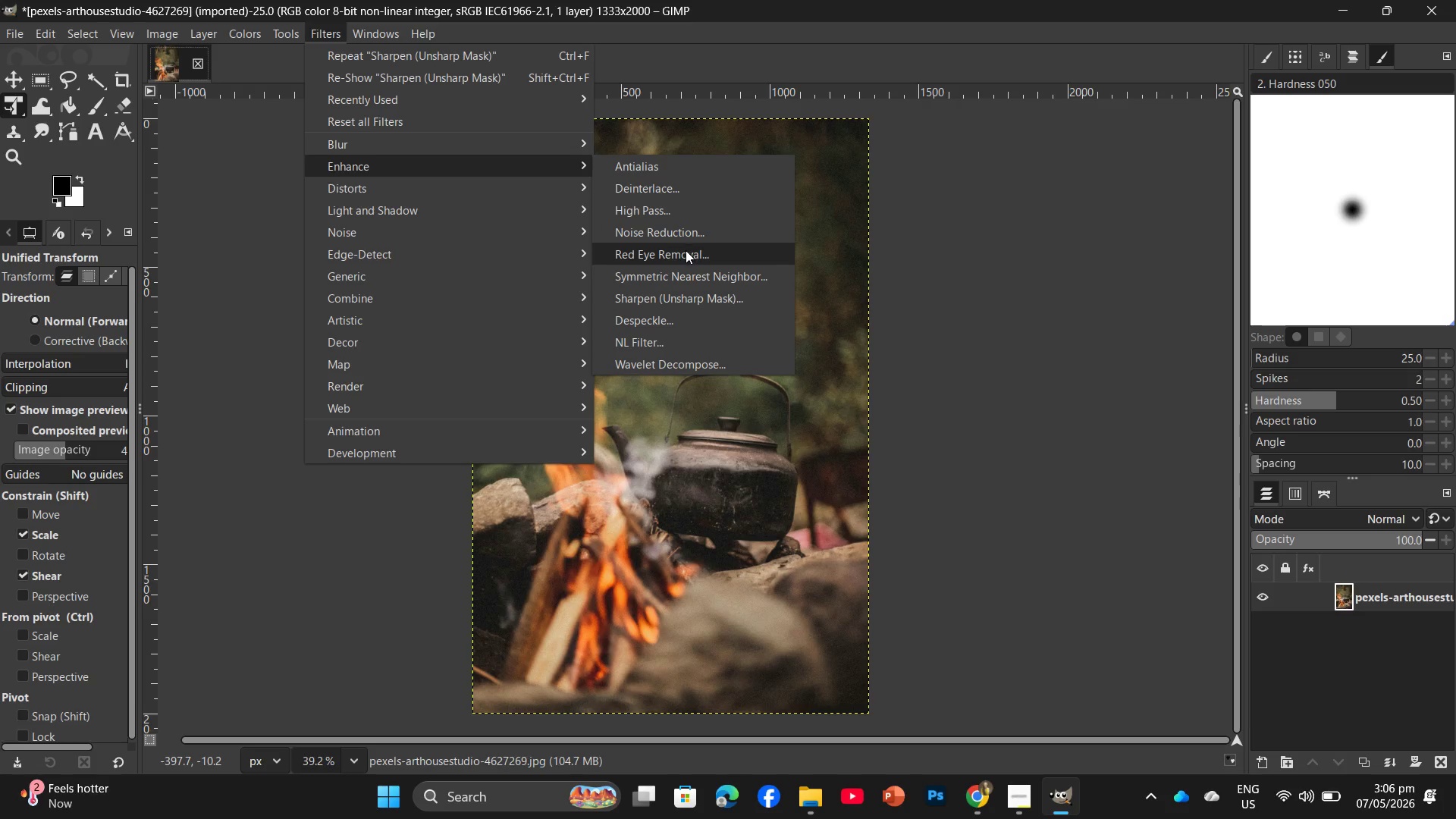 
mouse_move([739, 283])
 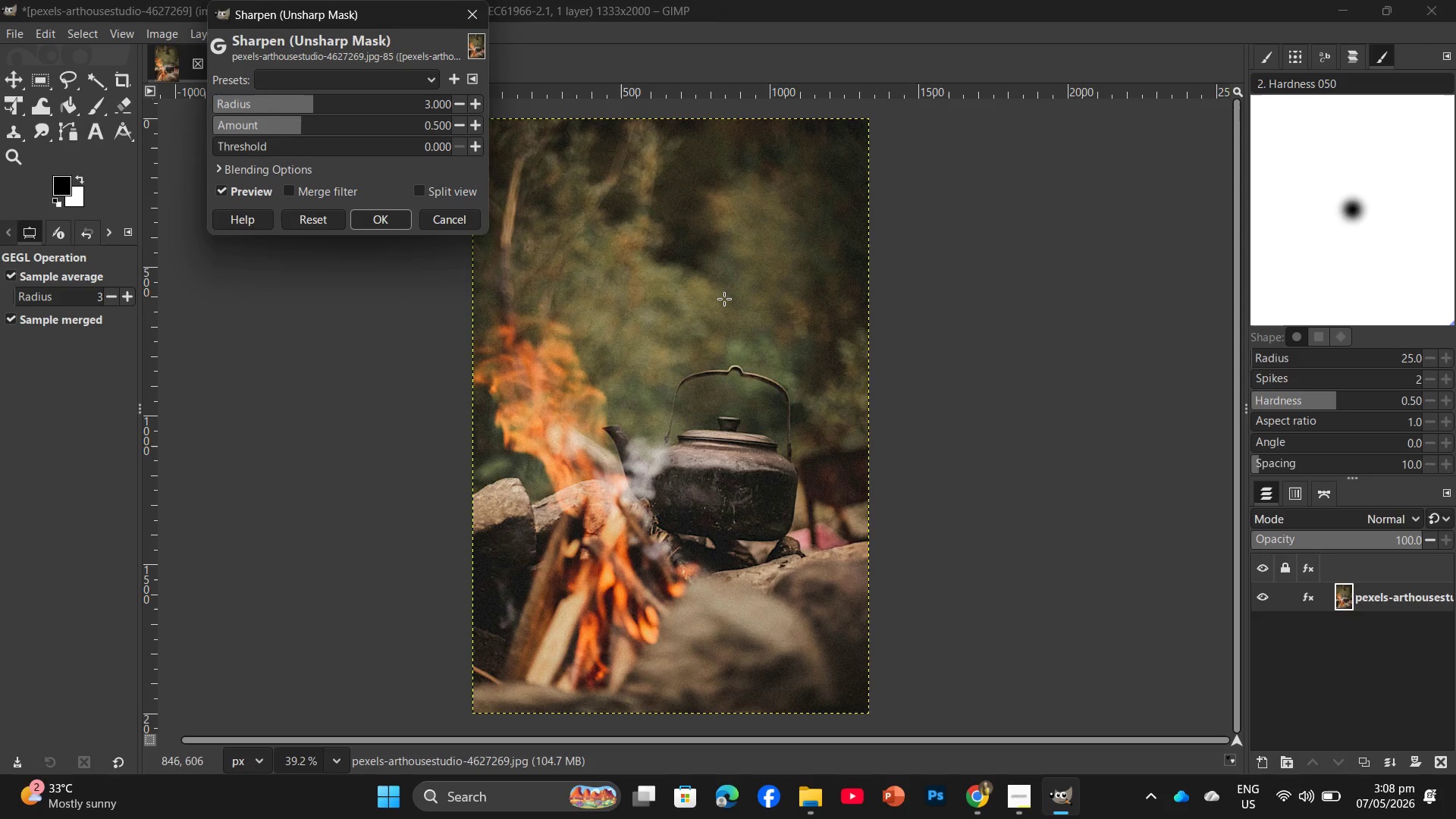 
wait(120.77)
 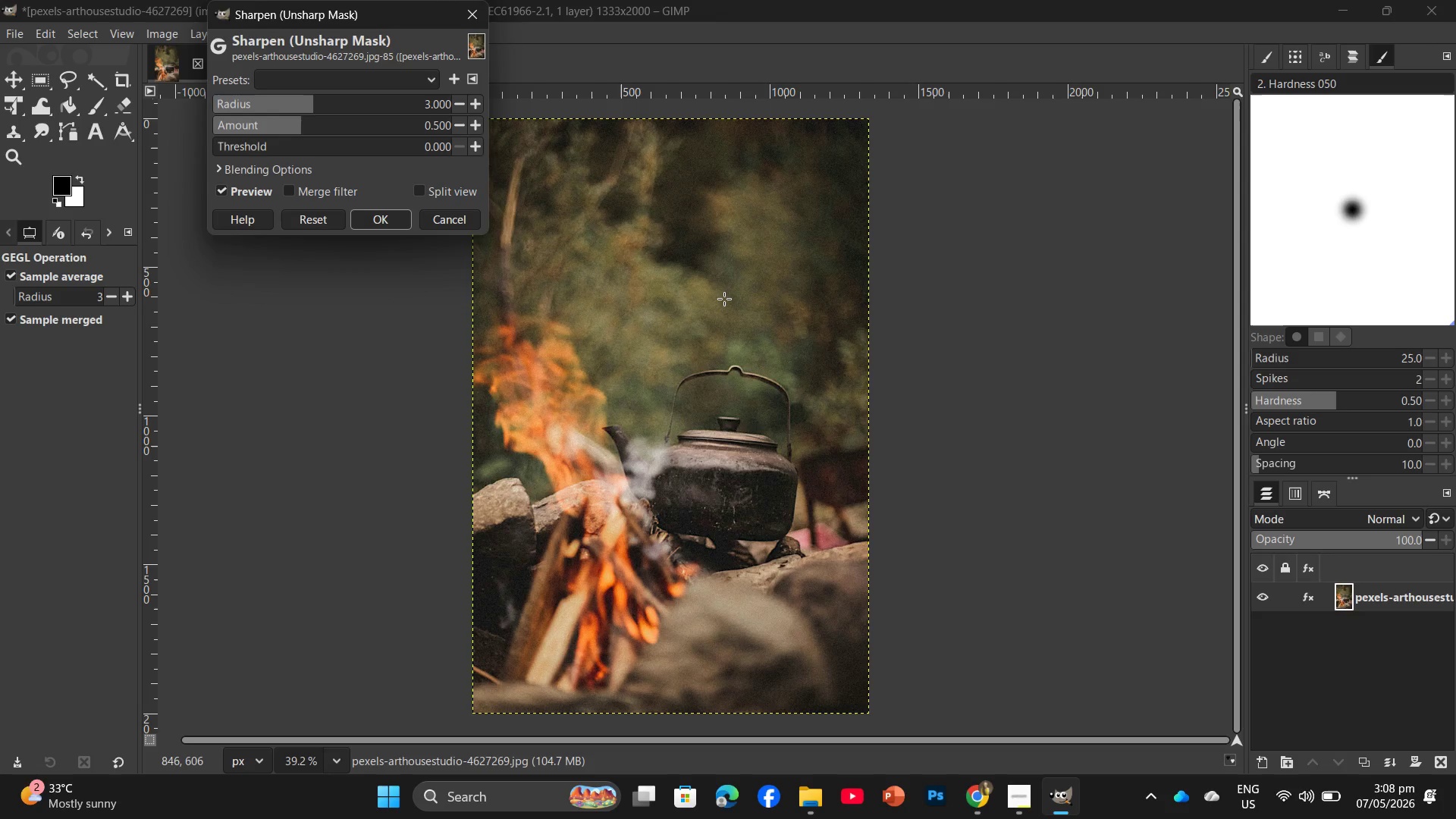 
left_click([391, 225])
 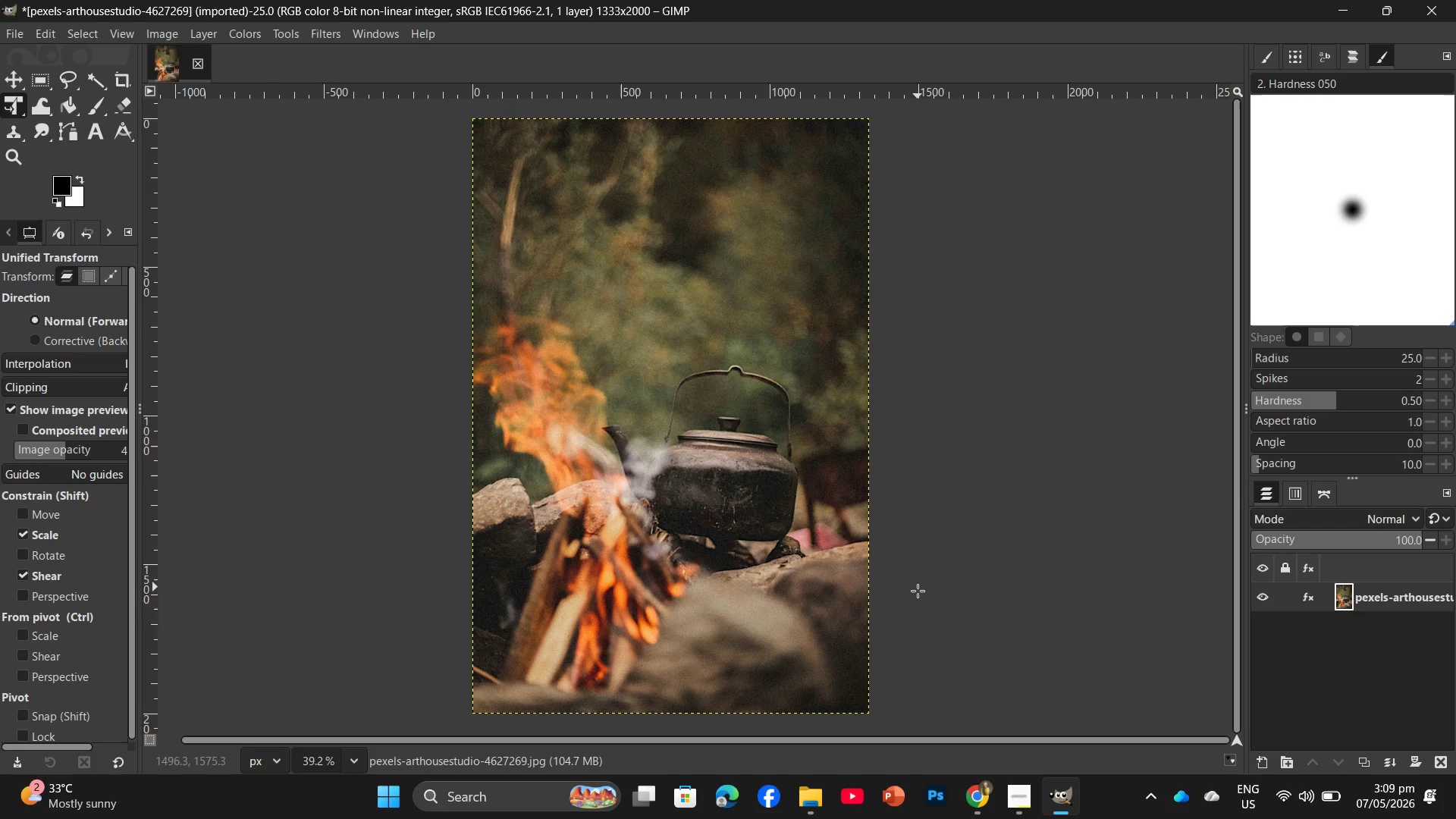 
left_click([973, 797])
 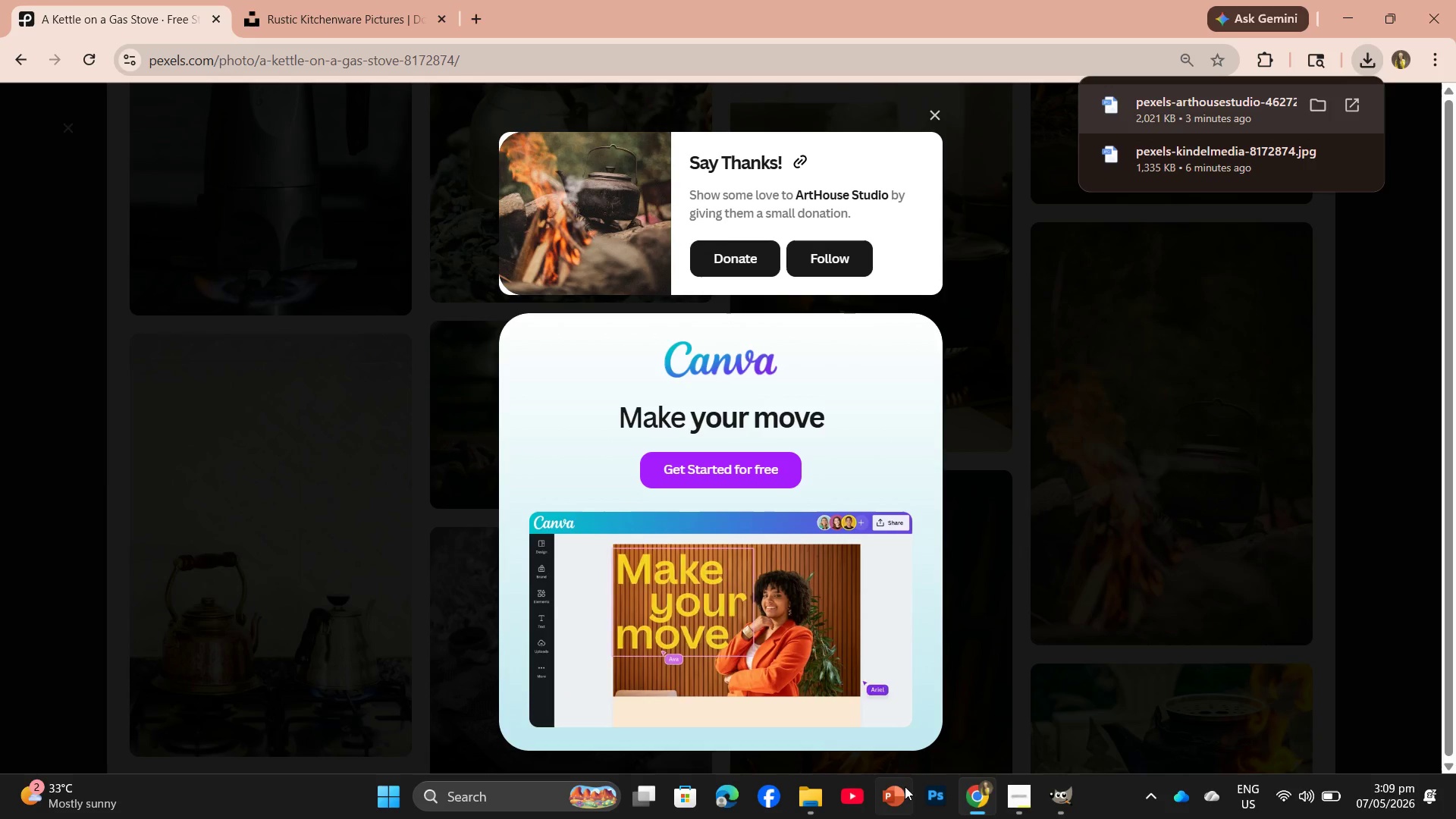 
left_click([805, 802])
 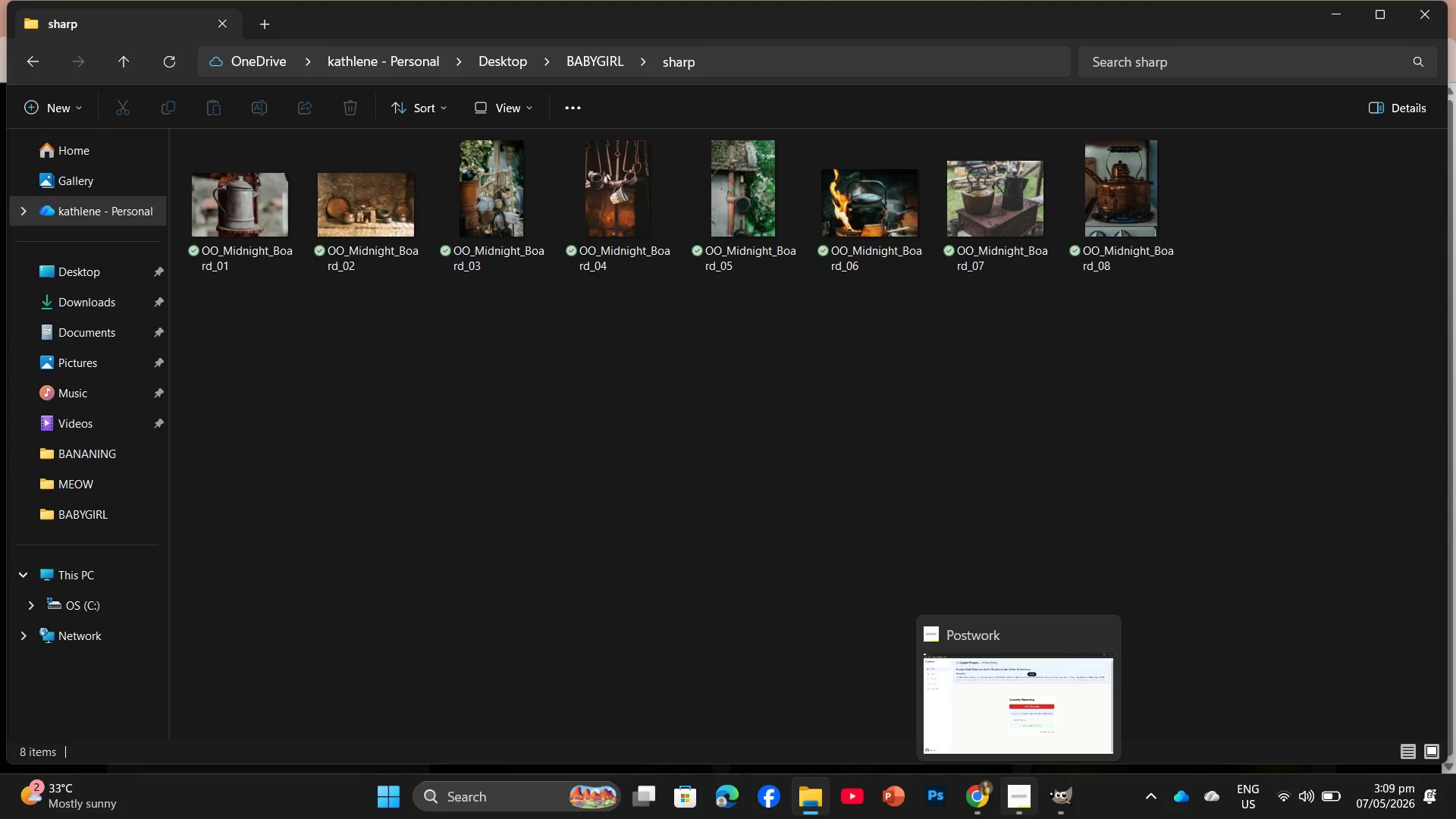 
left_click([1050, 811])
 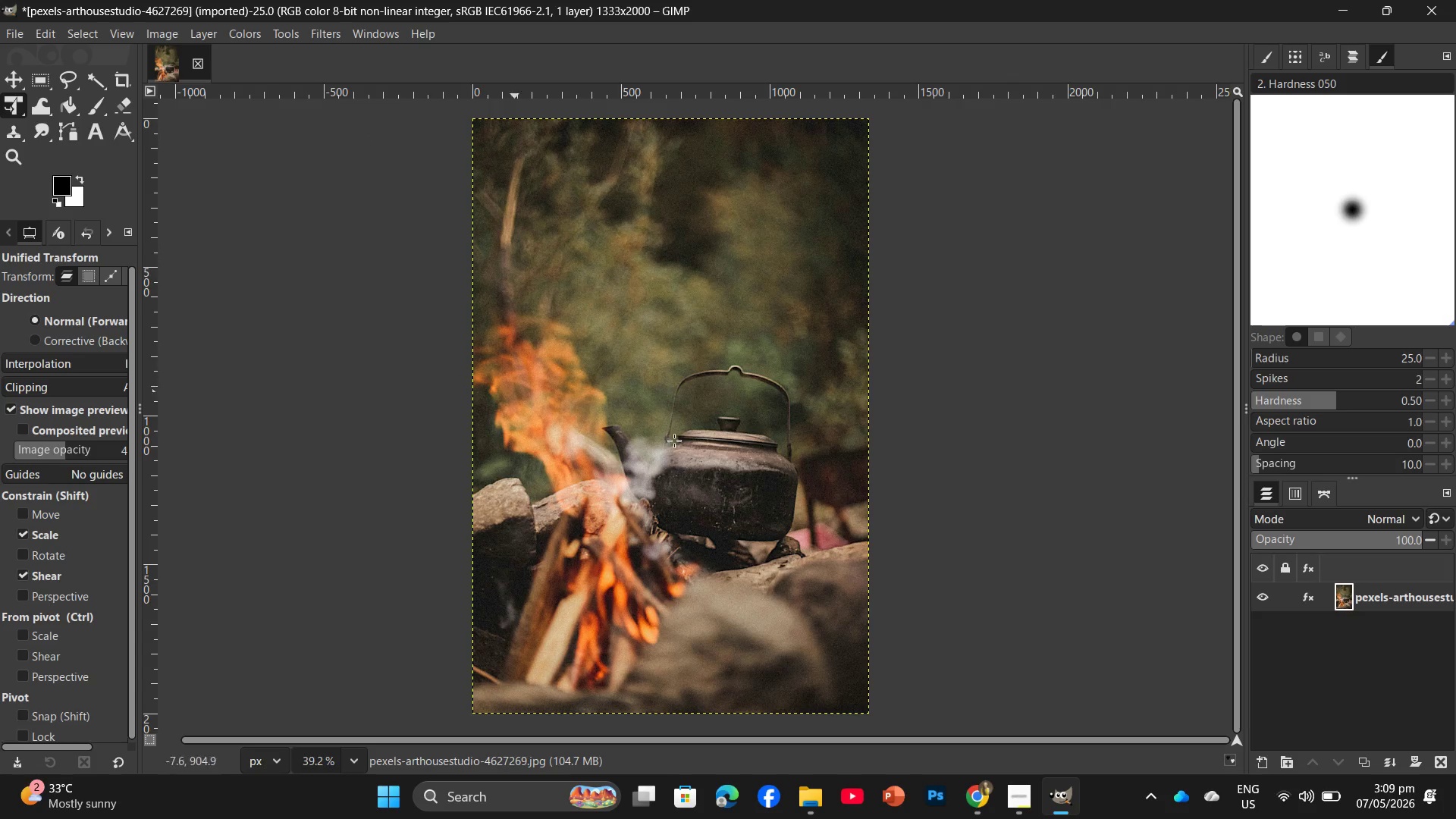 
left_click([1305, 593])
 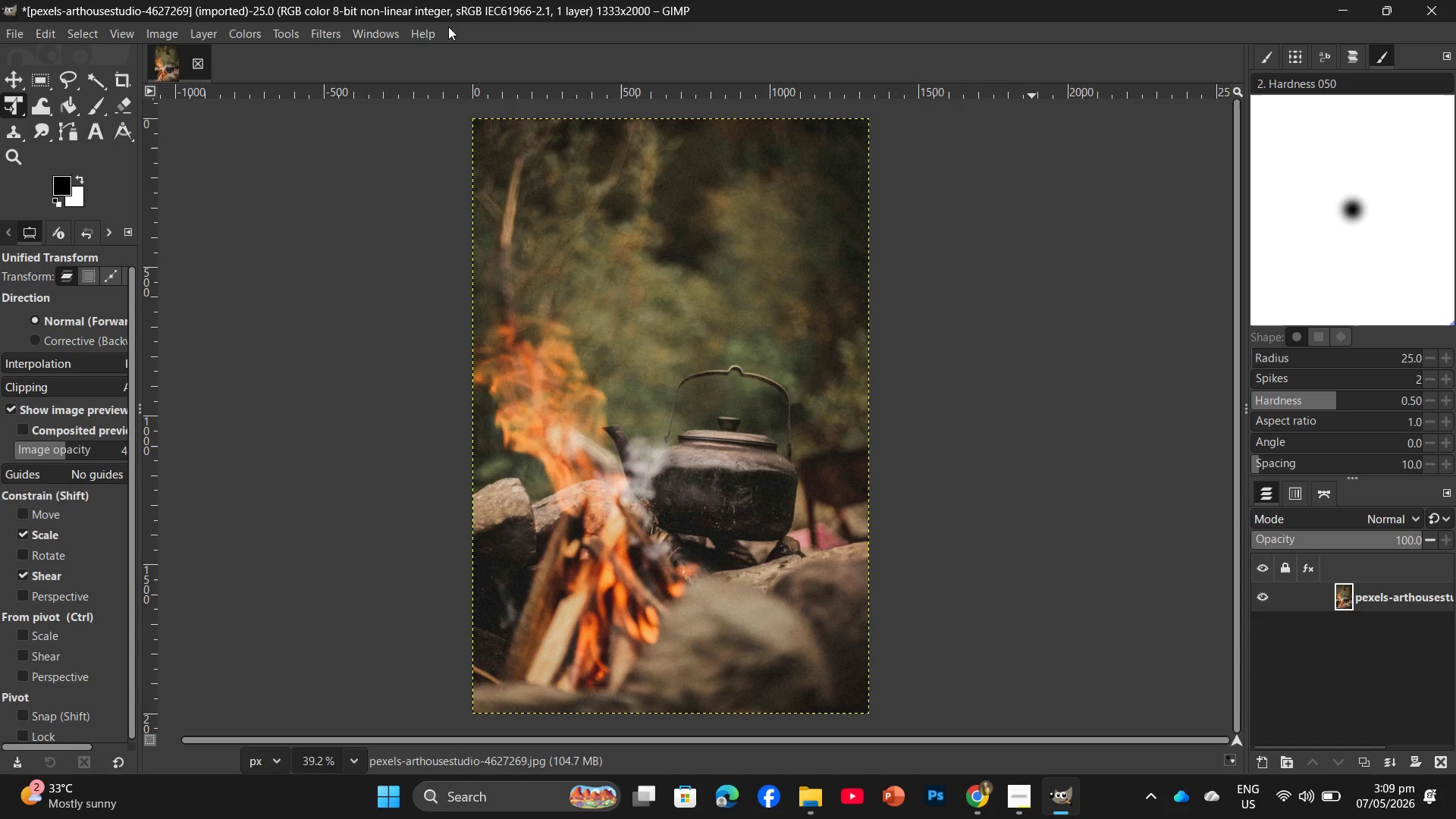 
left_click([335, 30])
 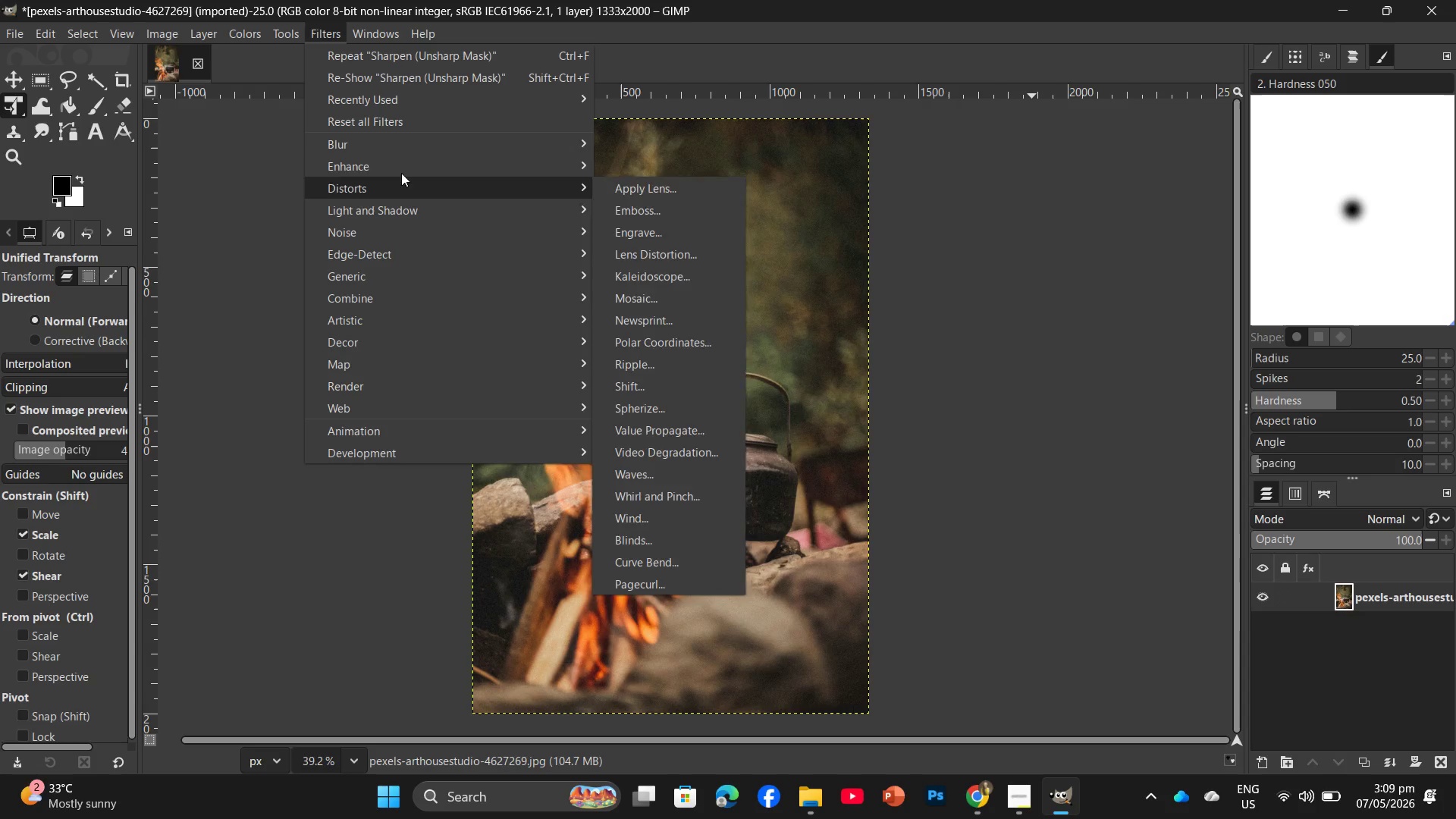 
left_click([403, 170])
 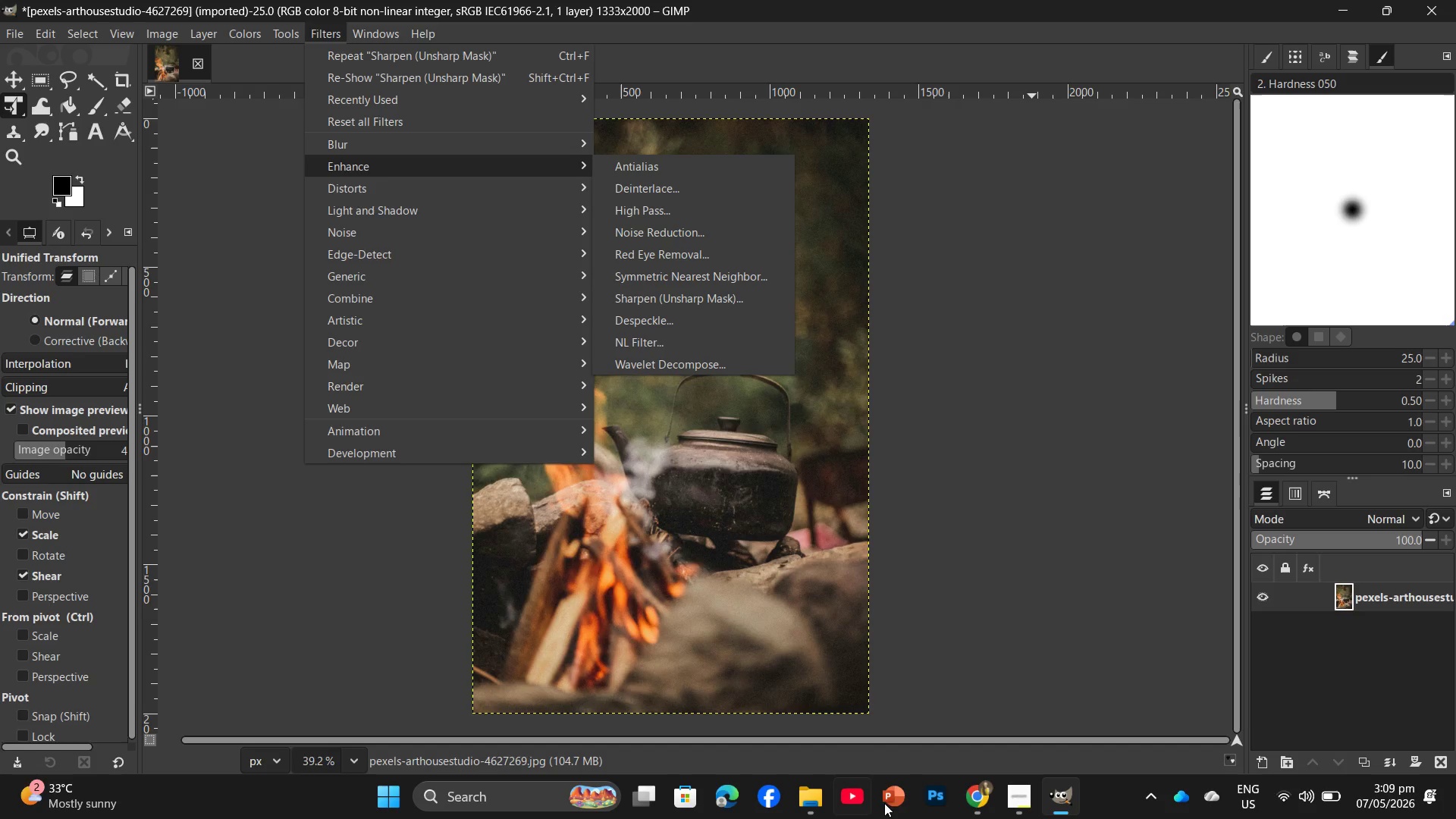 
left_click([811, 805])
 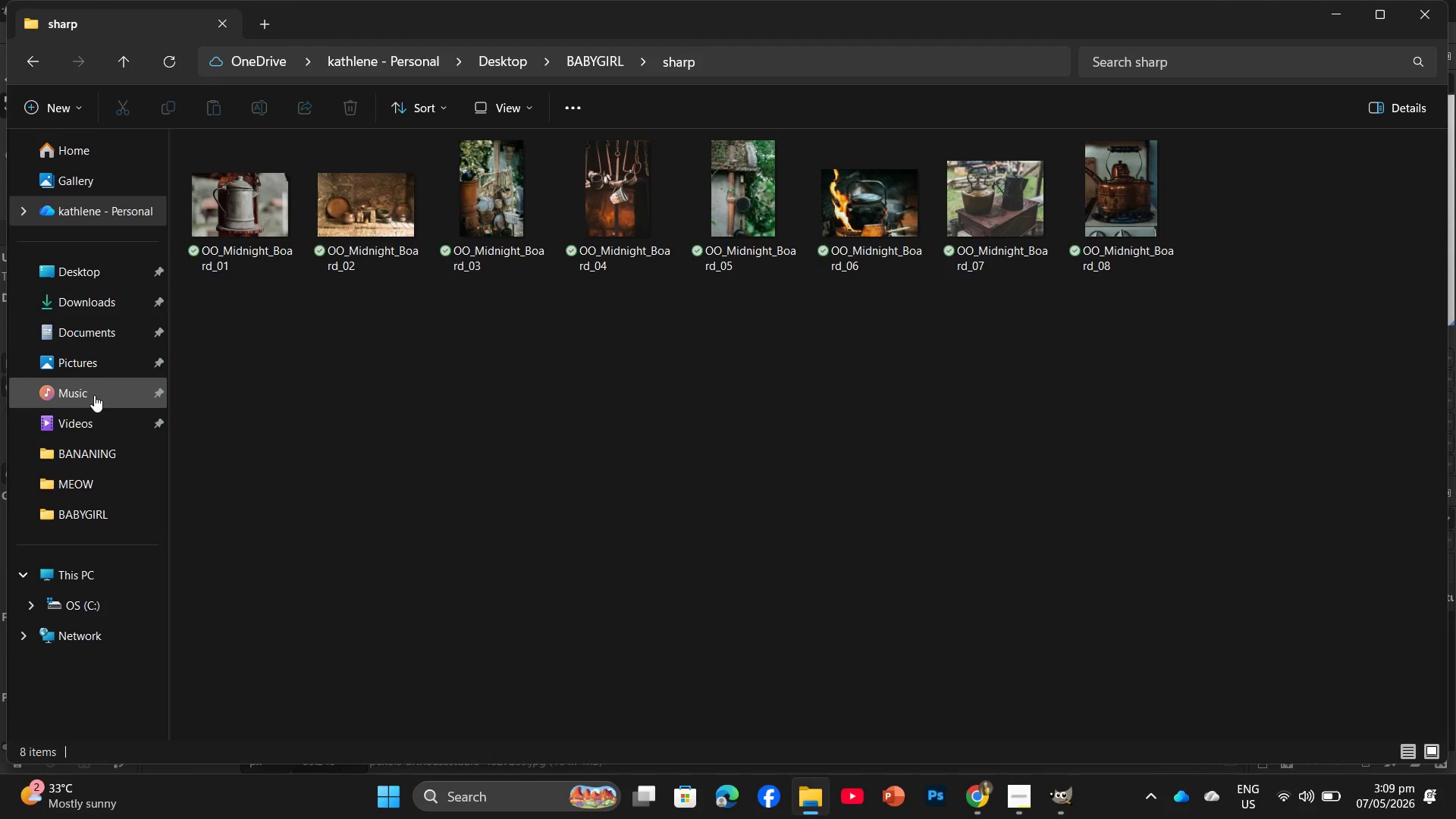 
left_click([110, 356])
 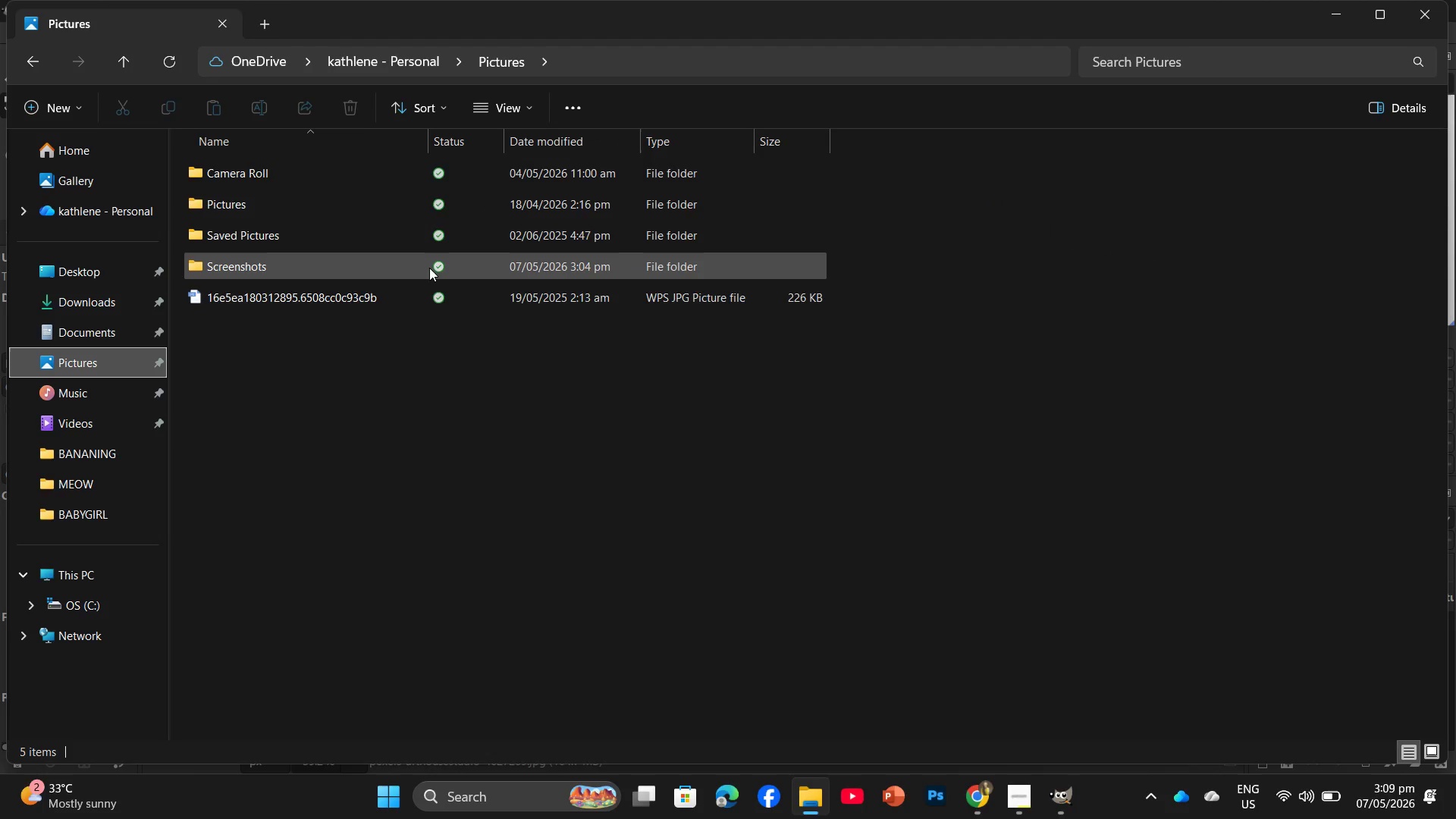 
double_click([421, 266])
 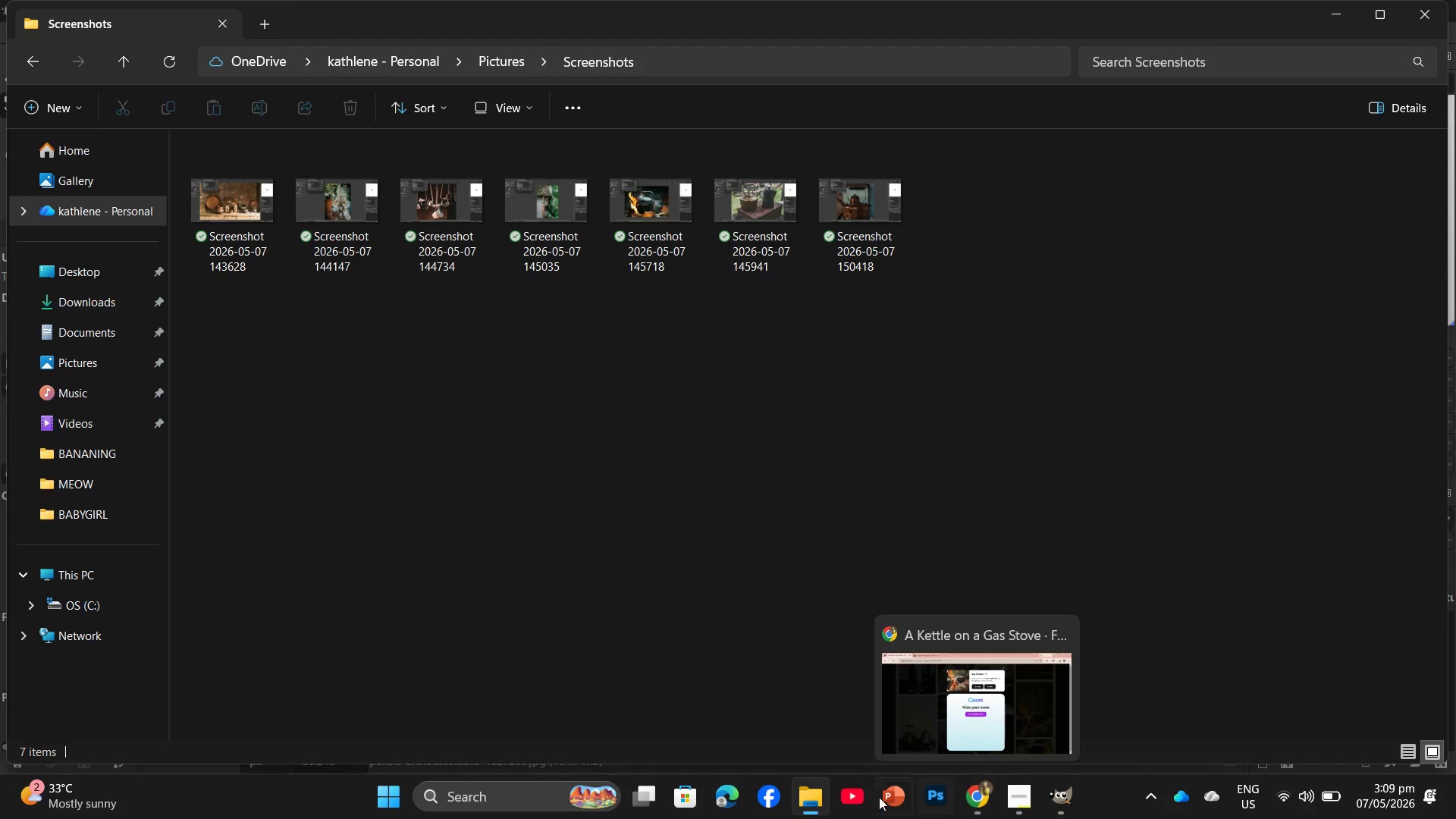 
wait(6.53)
 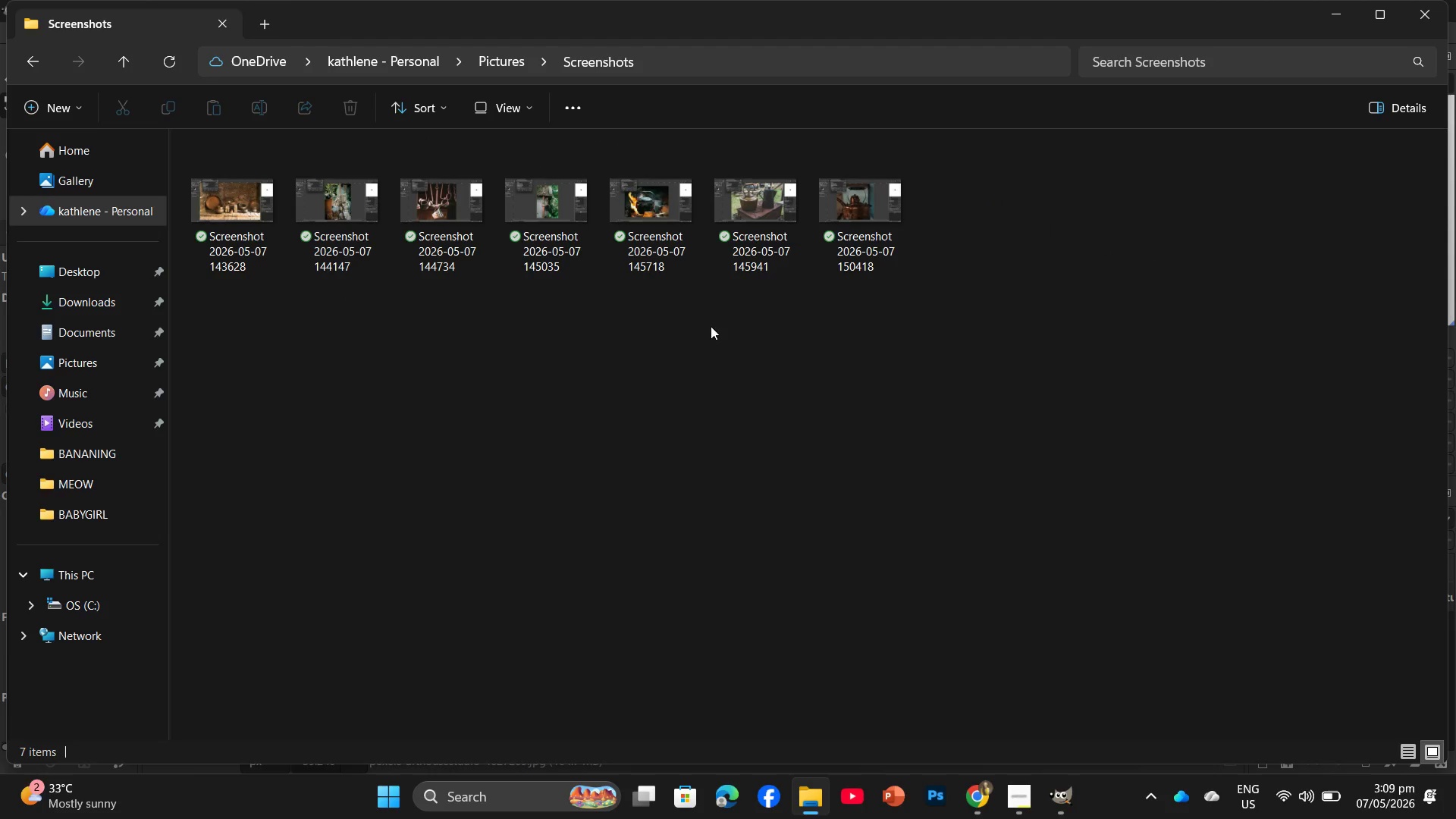 
left_click([1019, 794])